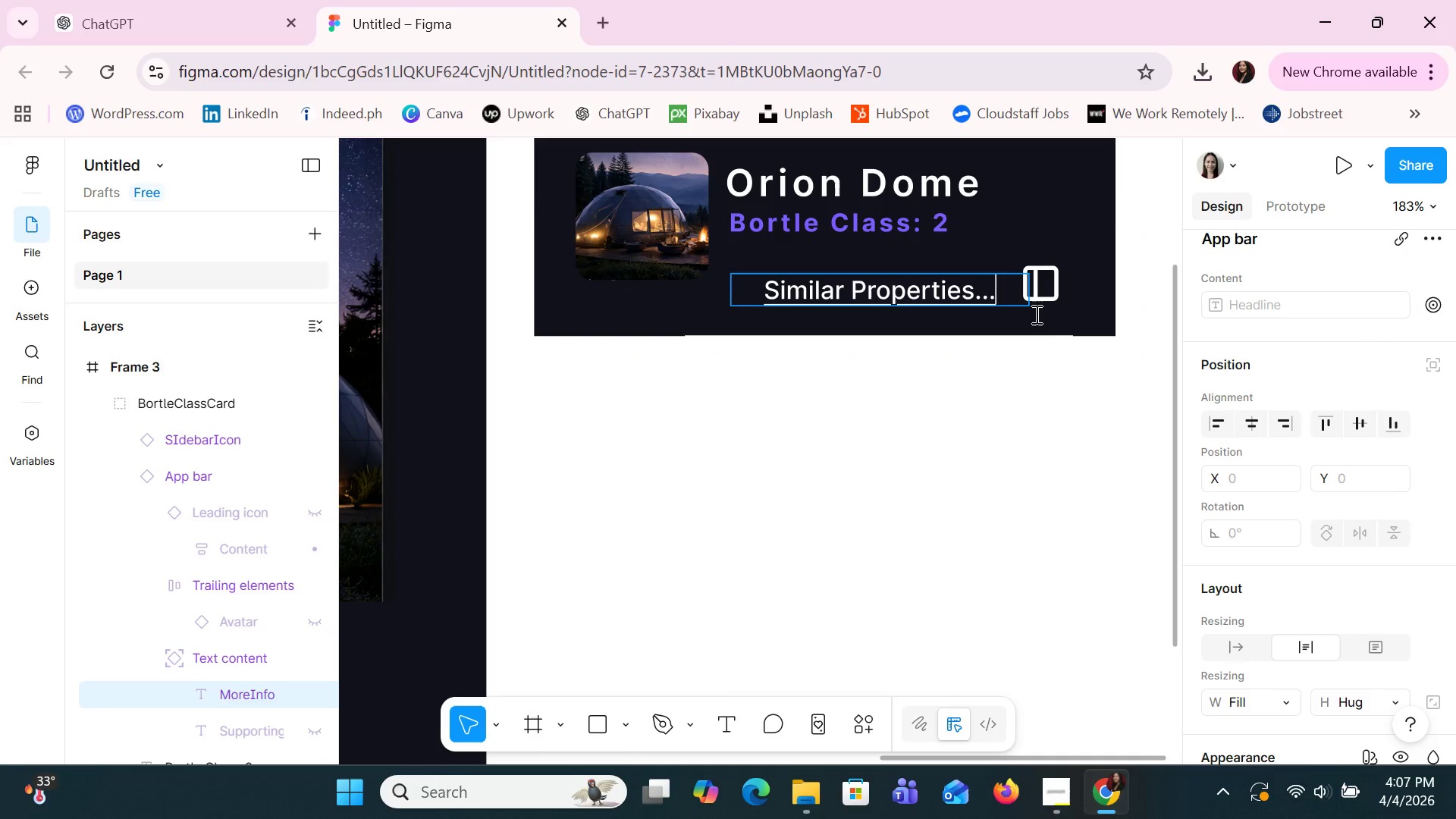 
left_click([1062, 344])
 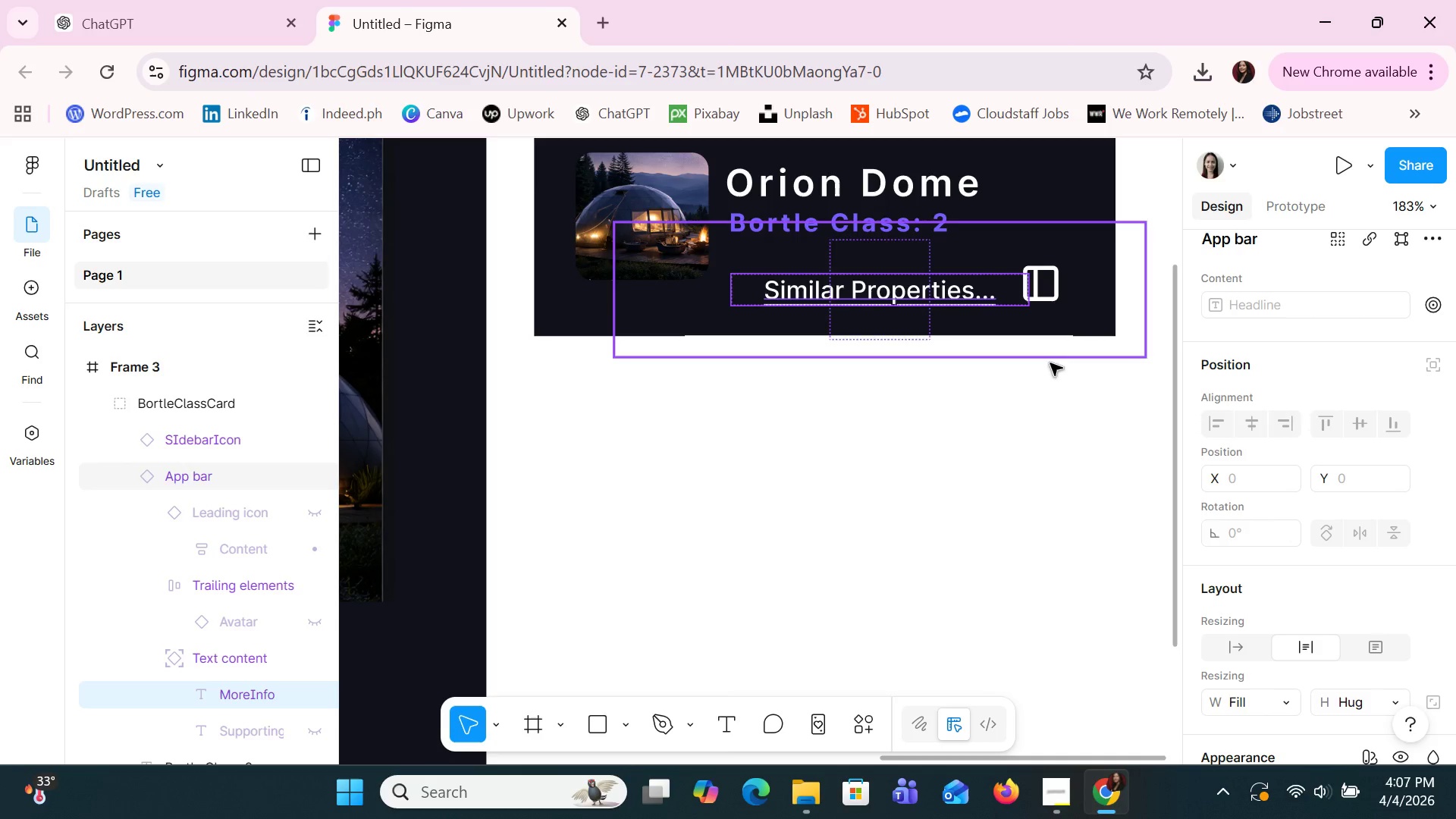 
left_click([1041, 377])
 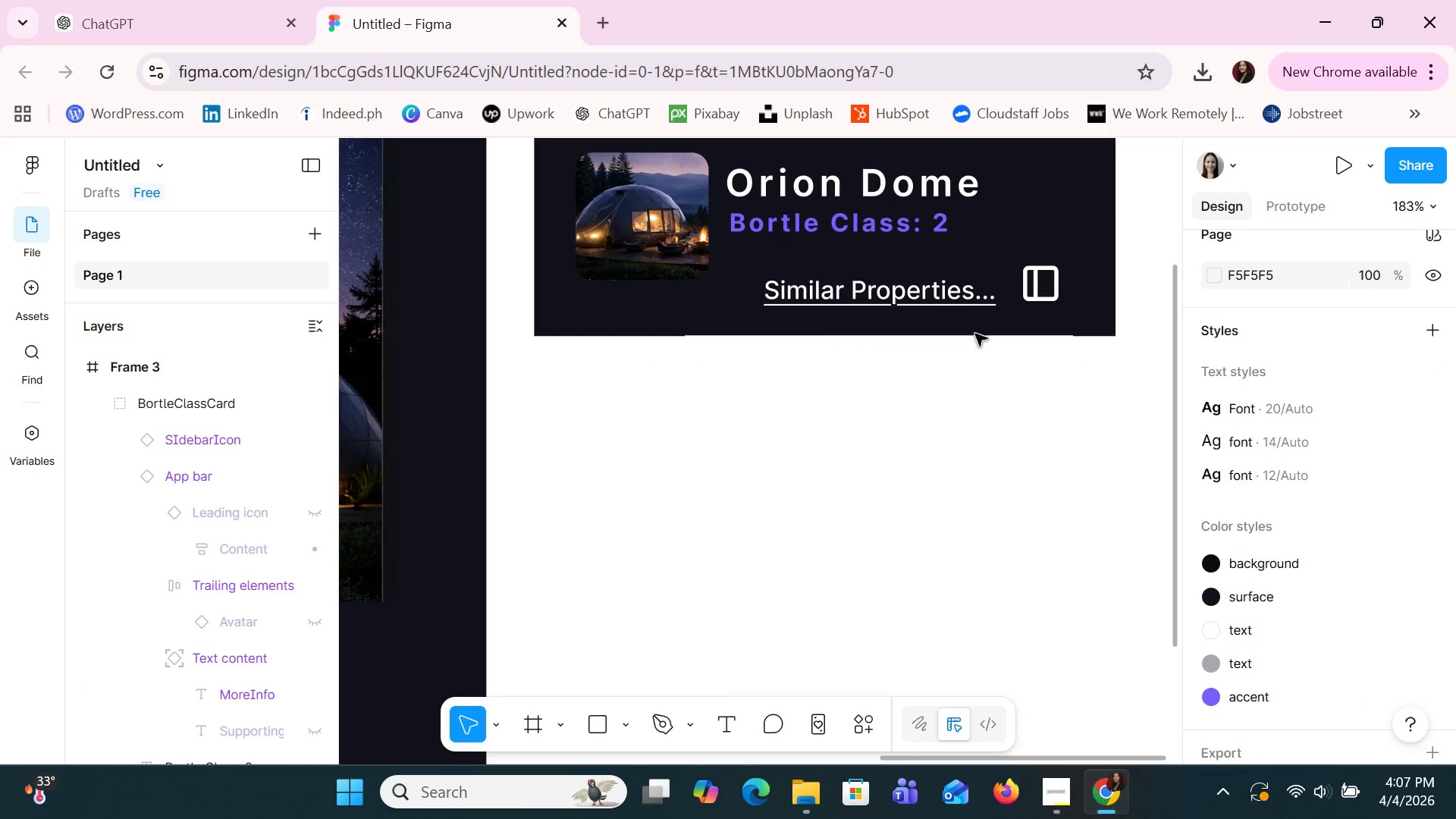 
left_click([974, 303])
 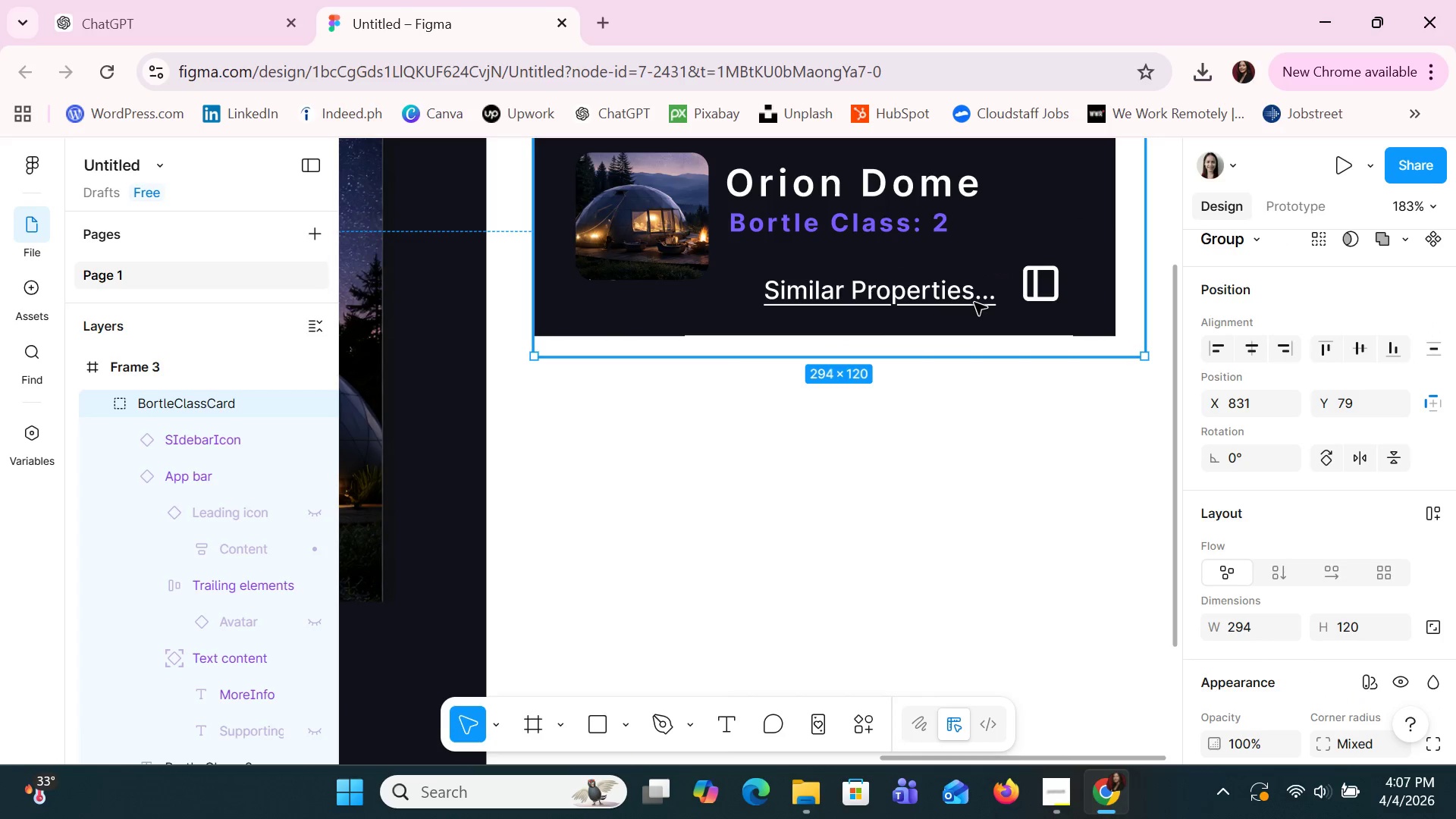 
left_click([974, 301])
 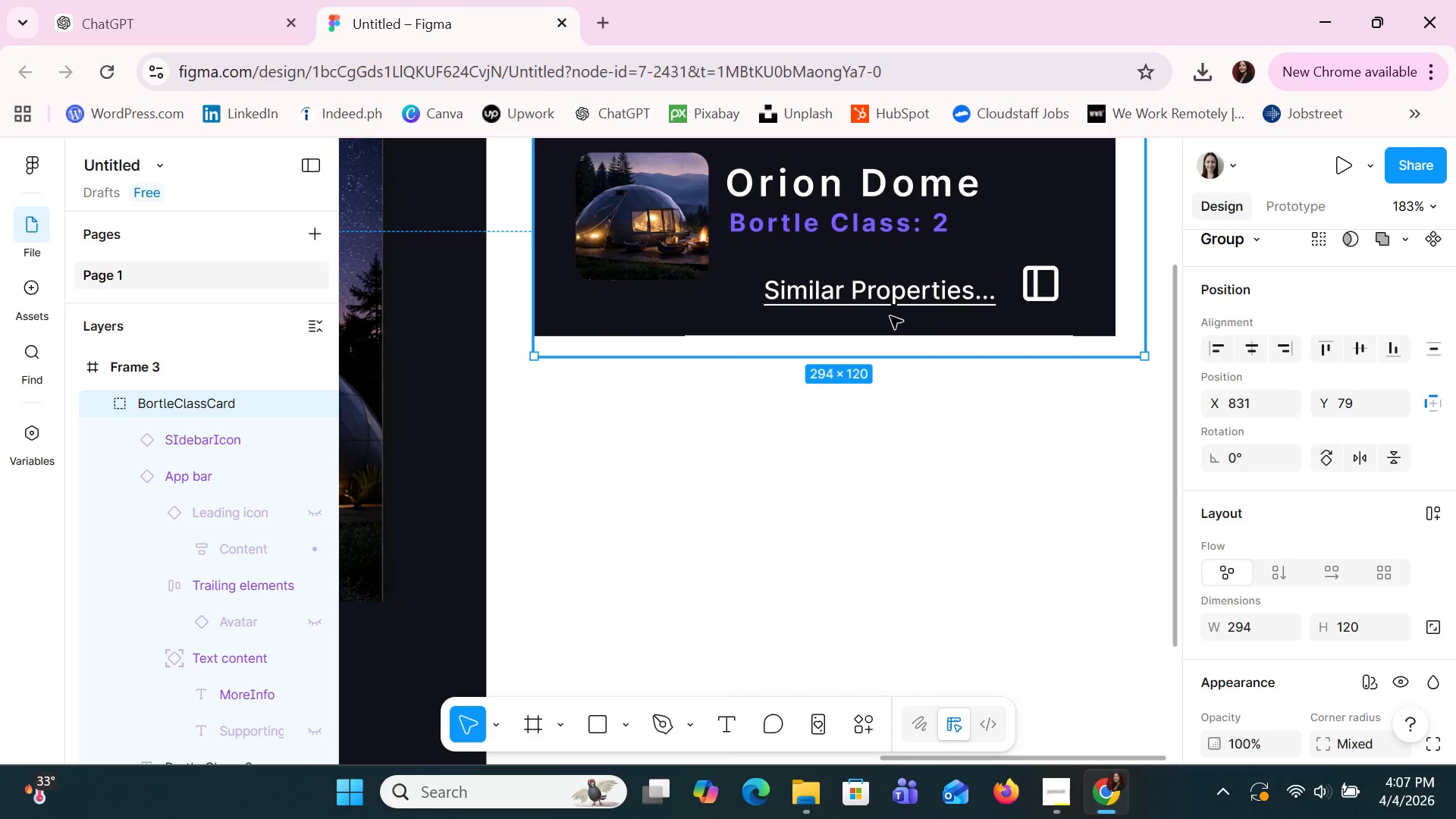 
double_click([890, 299])
 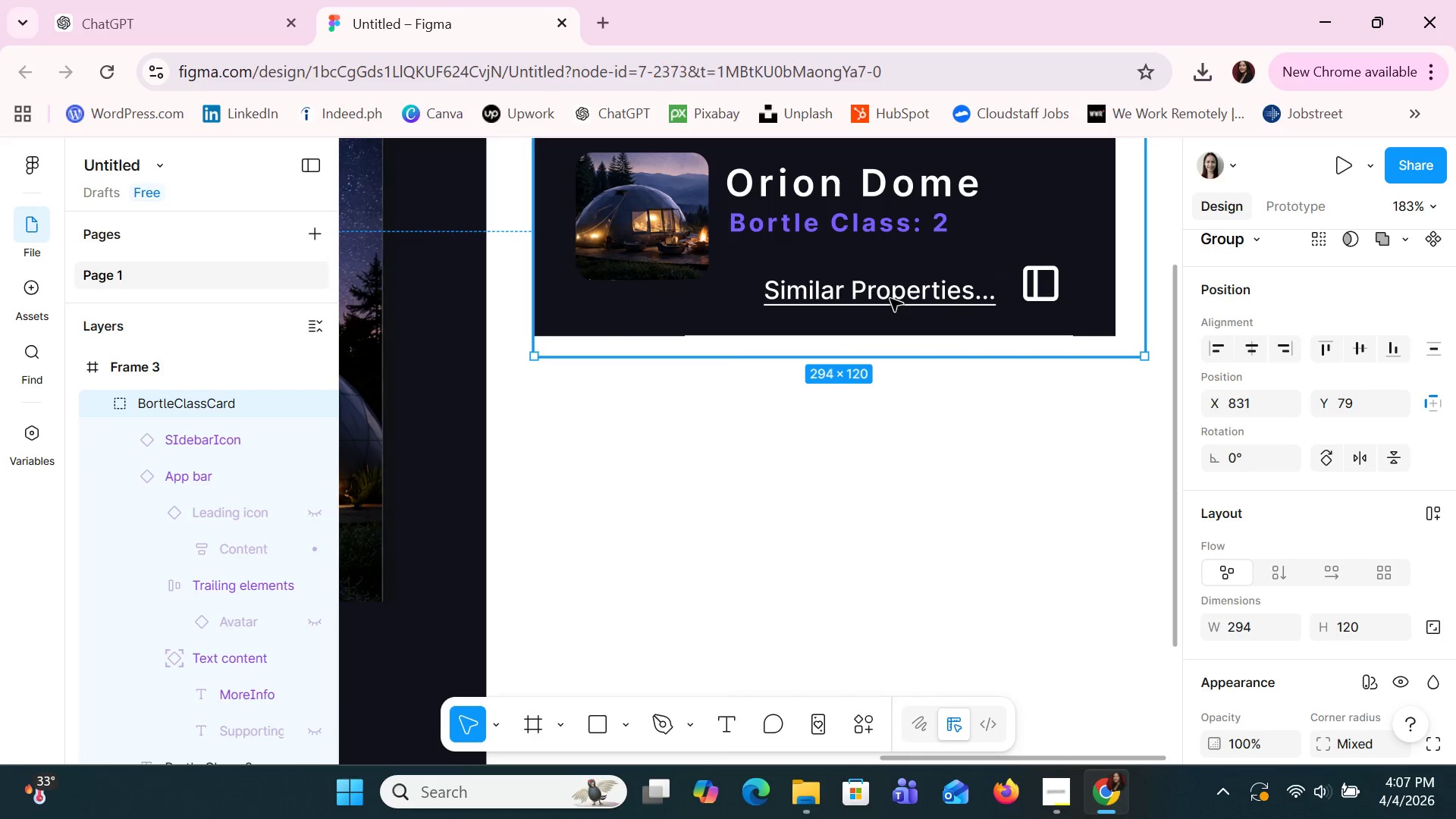 
triple_click([890, 299])
 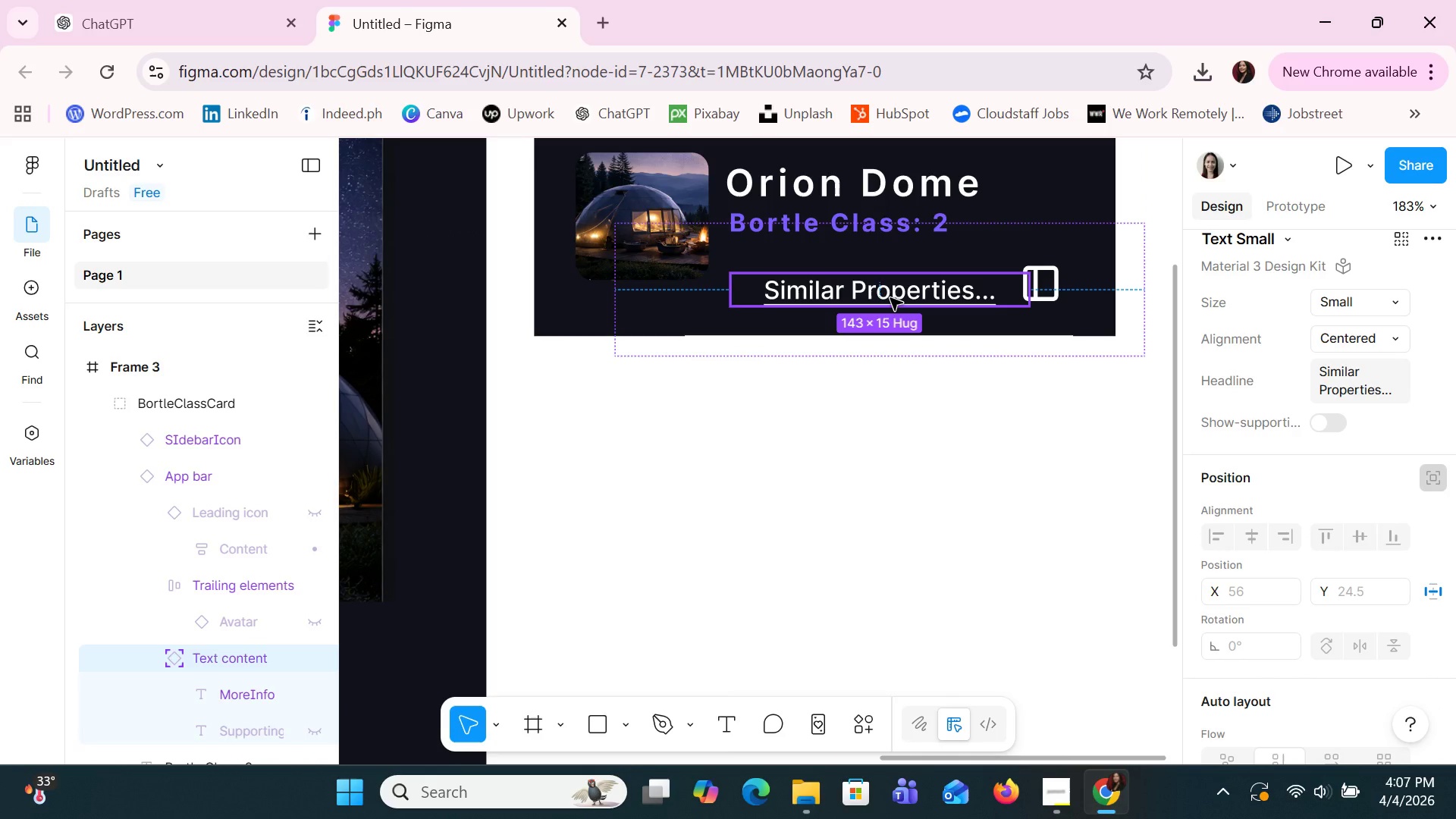 
key(ArrowRight)
 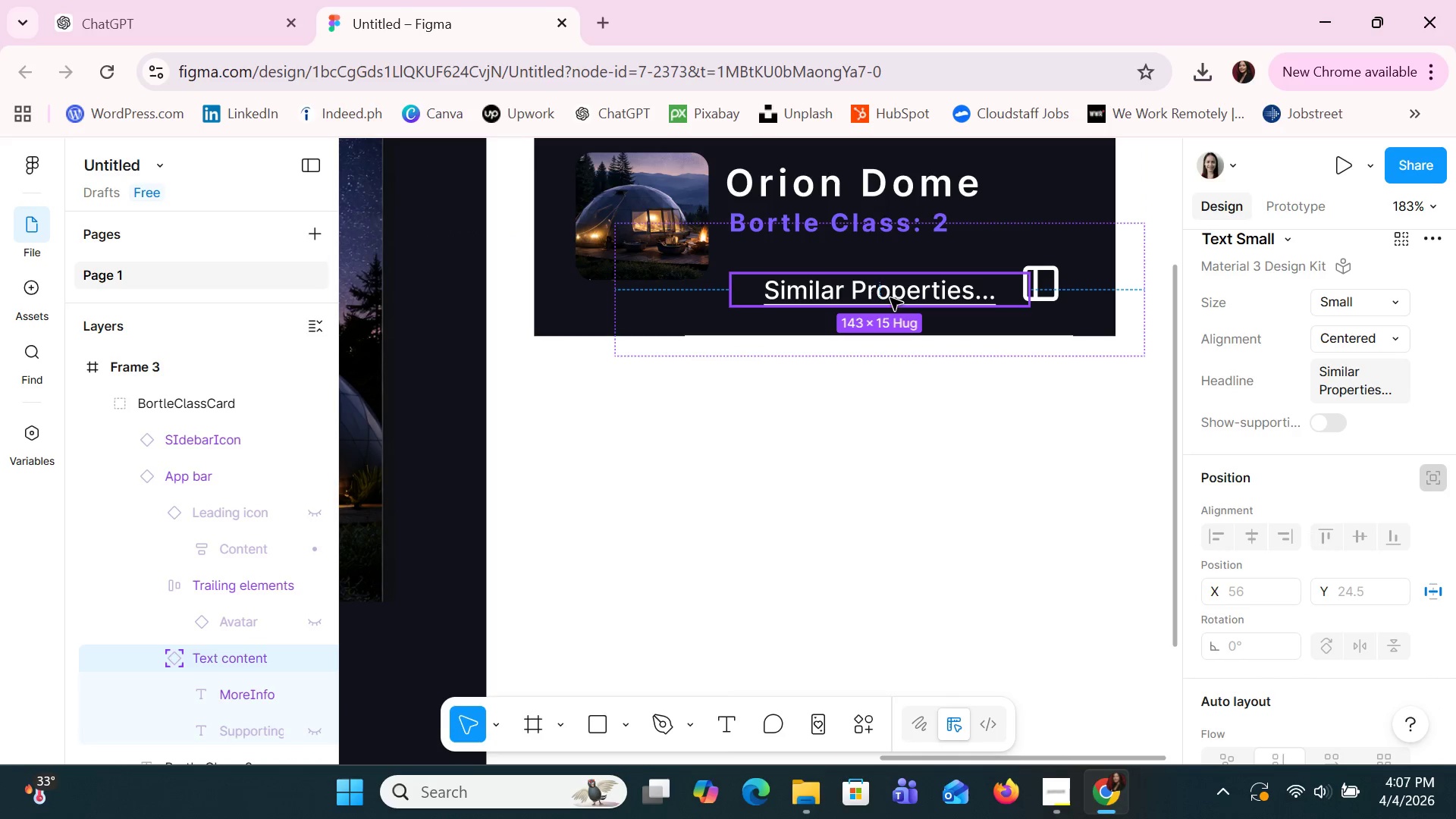 
key(ArrowRight)
 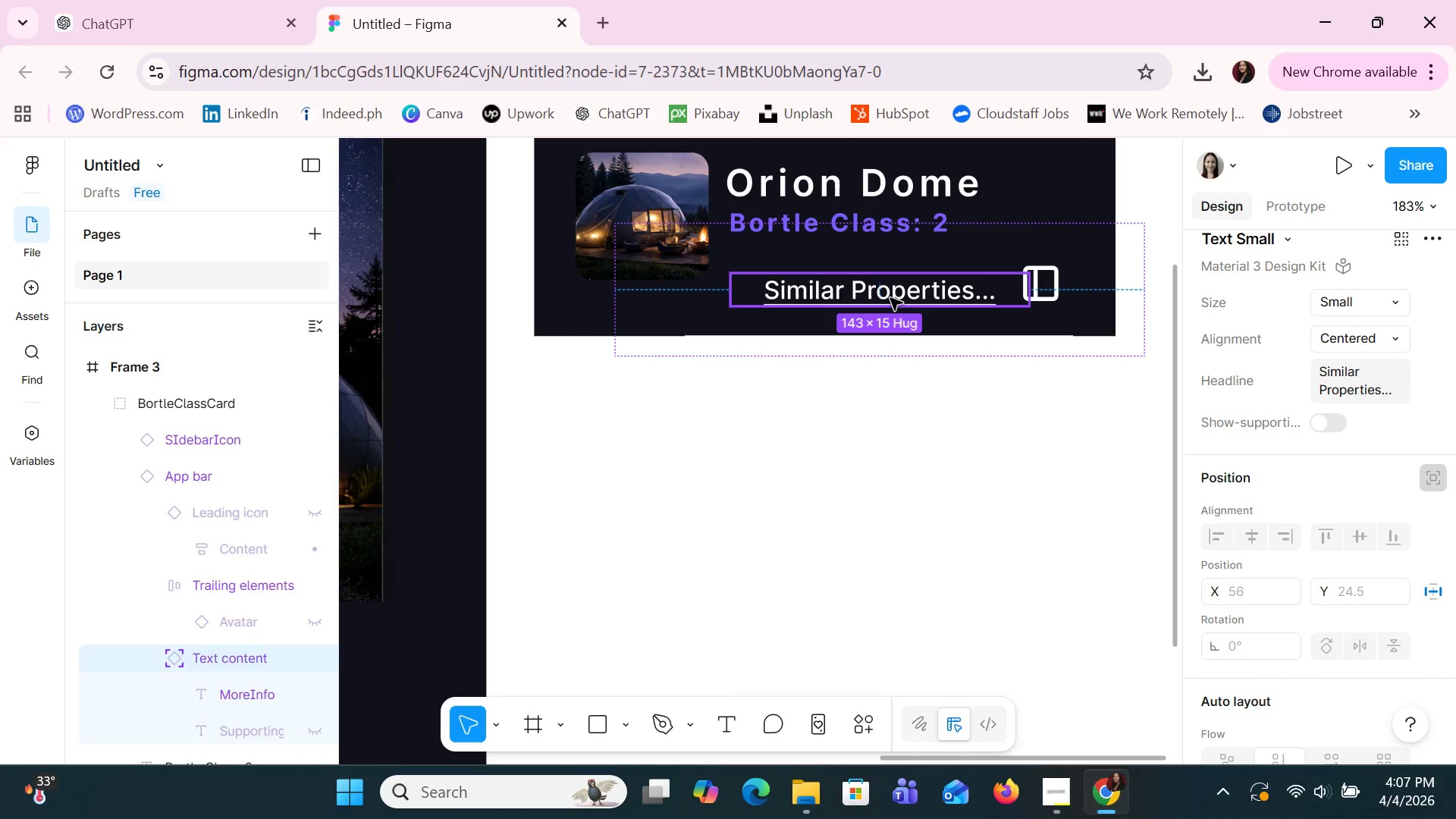 
key(ArrowRight)
 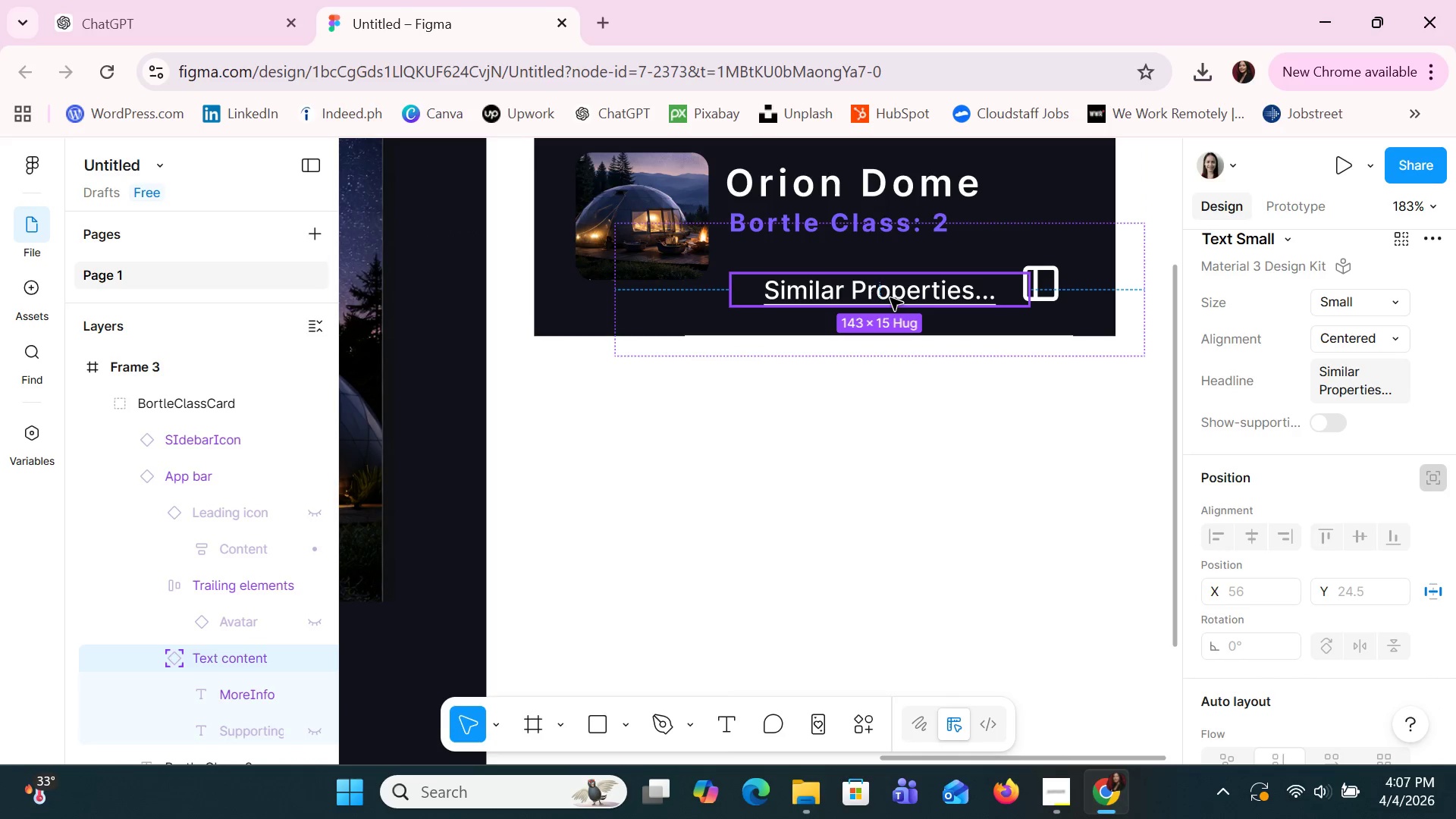 
key(ArrowRight)
 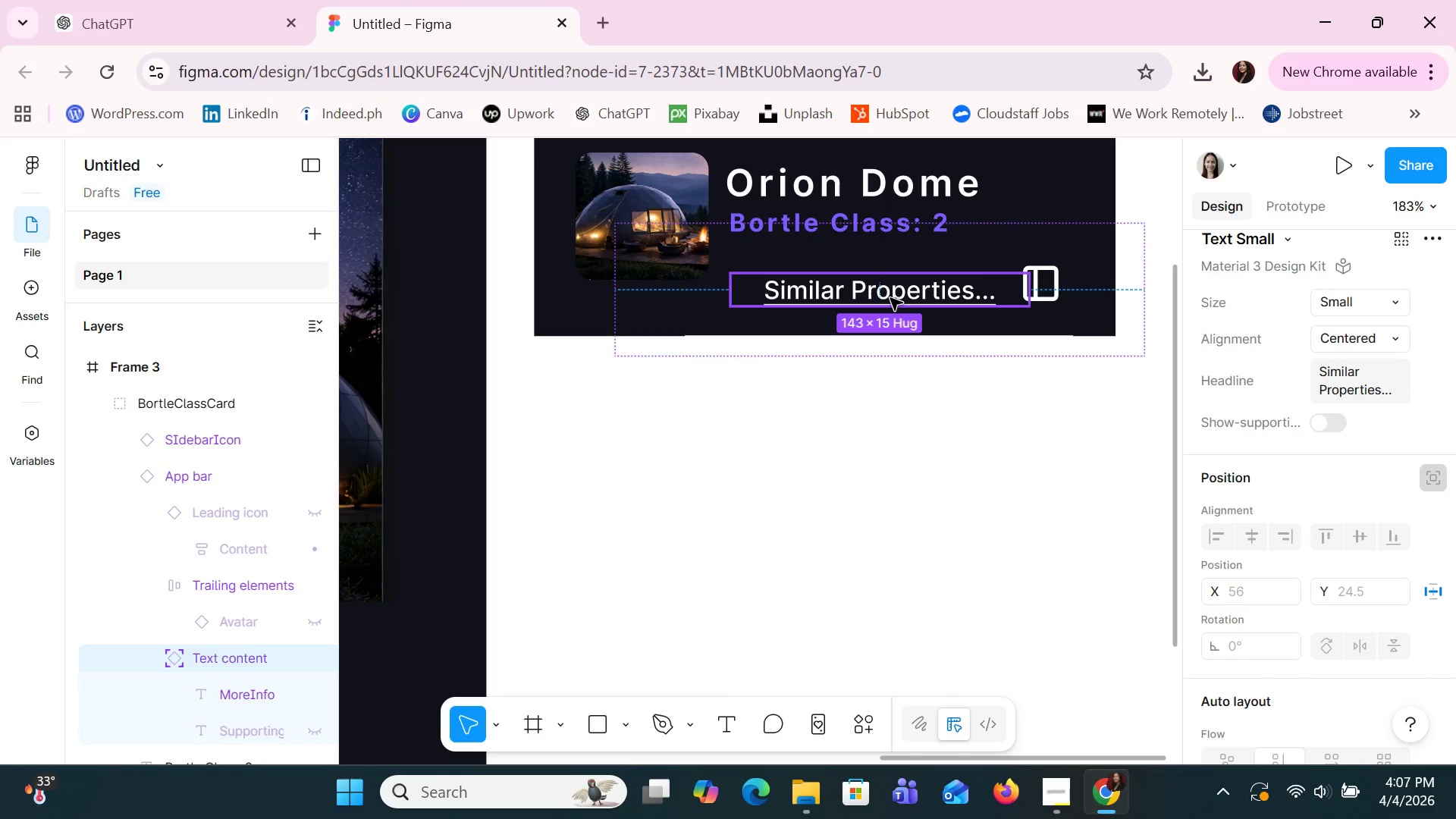 
key(ArrowRight)
 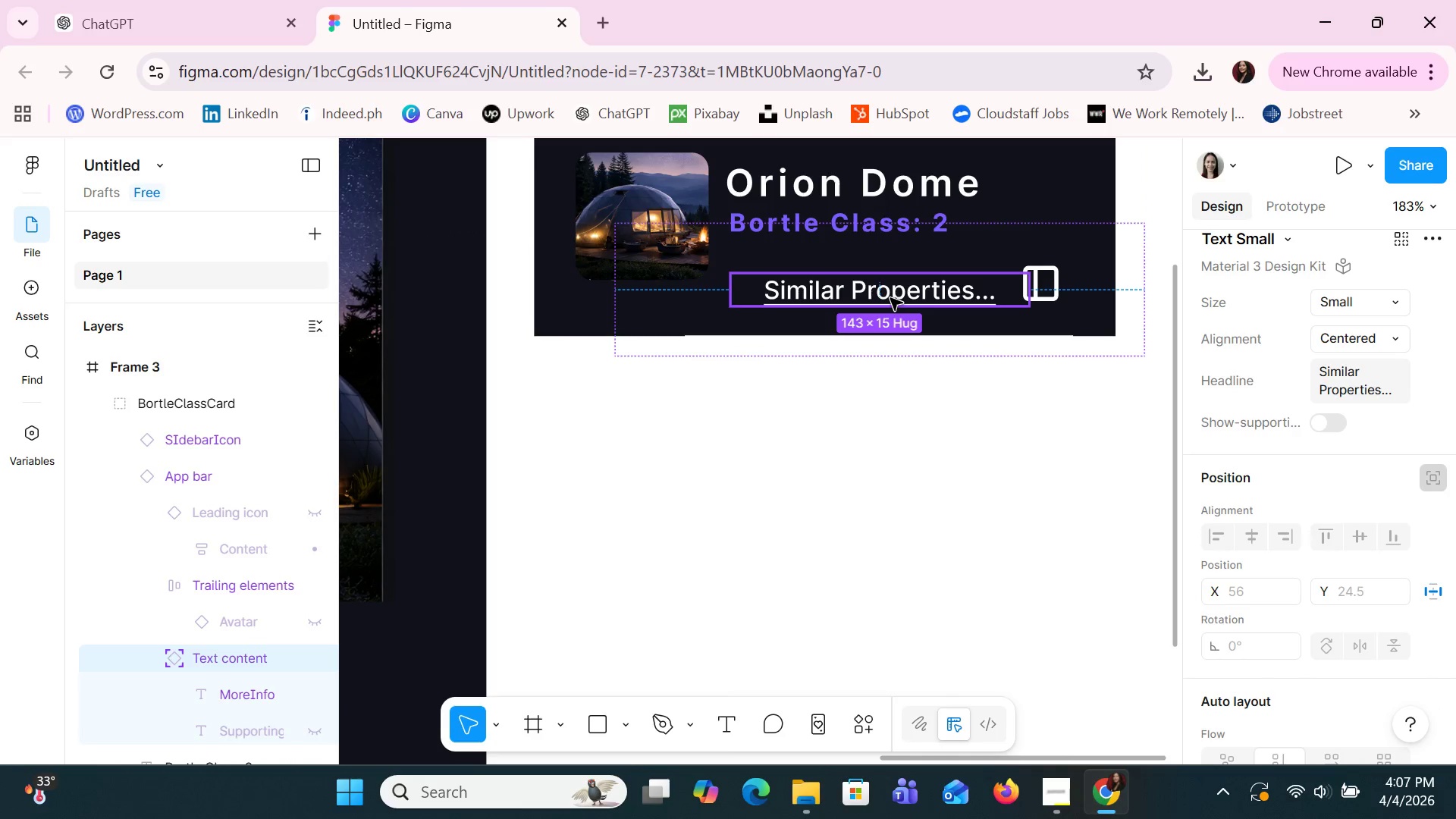 
key(ArrowRight)
 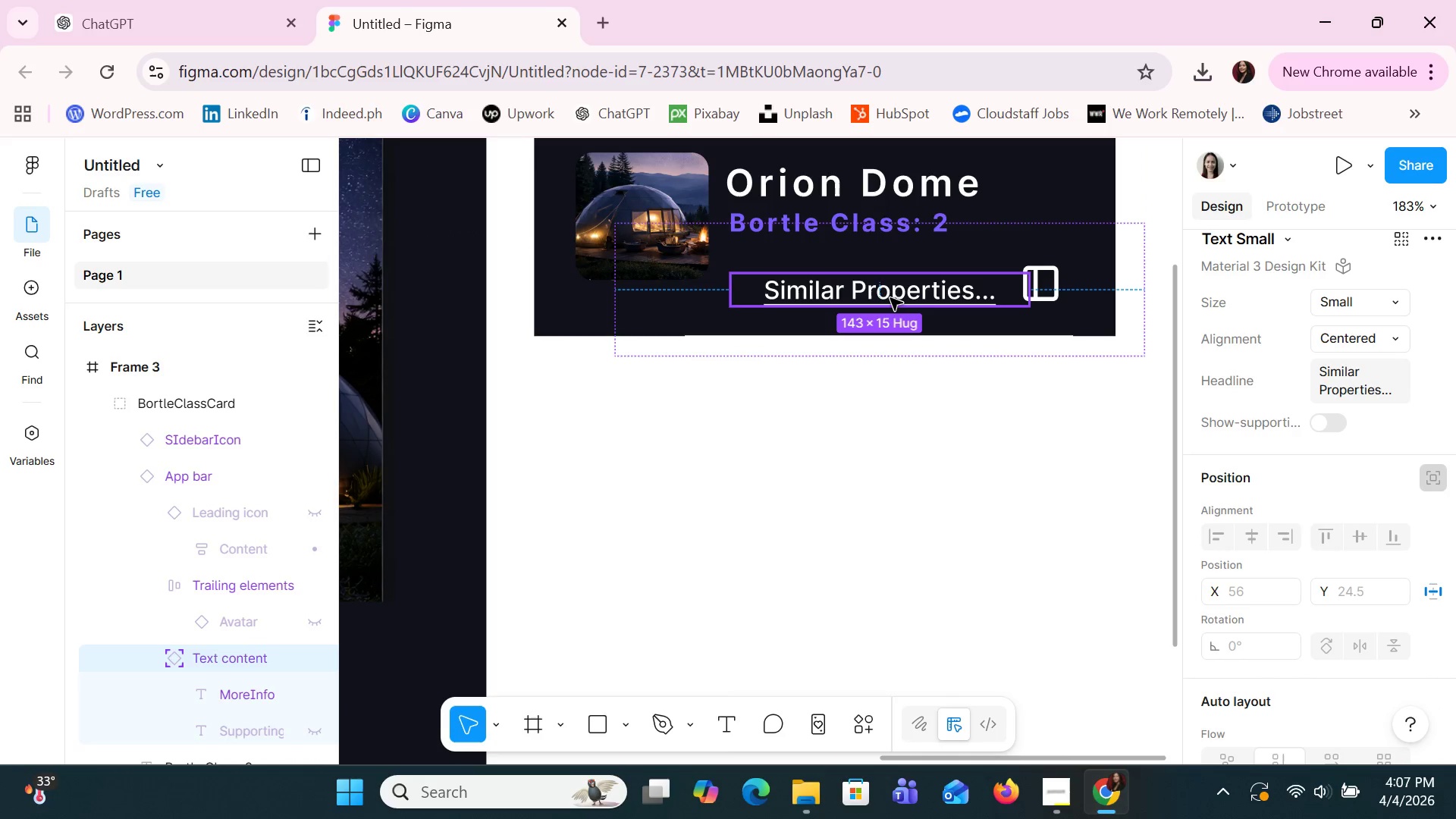 
key(ArrowRight)
 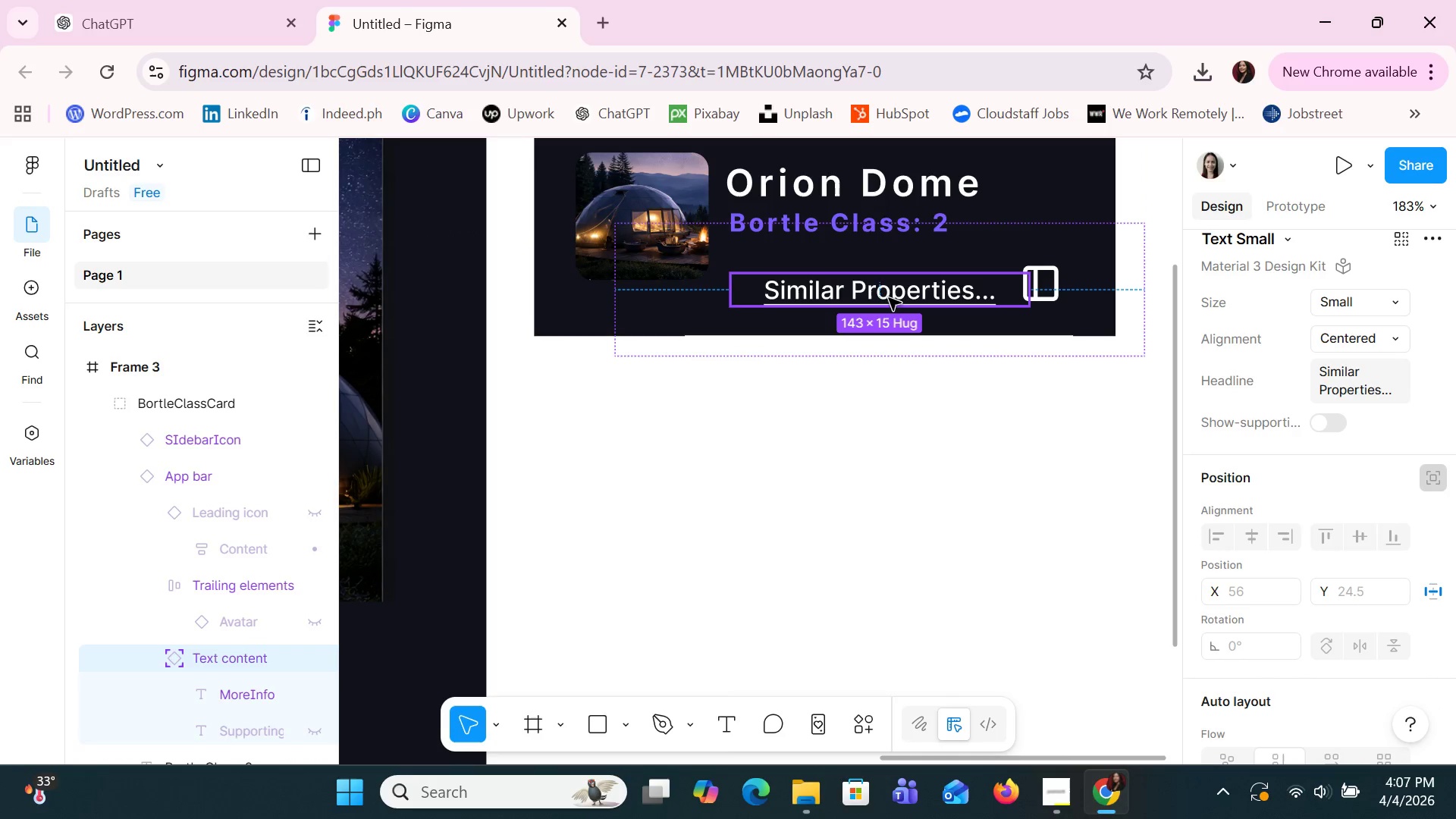 
left_click_drag(start_coordinate=[889, 298], to_coordinate=[917, 296])
 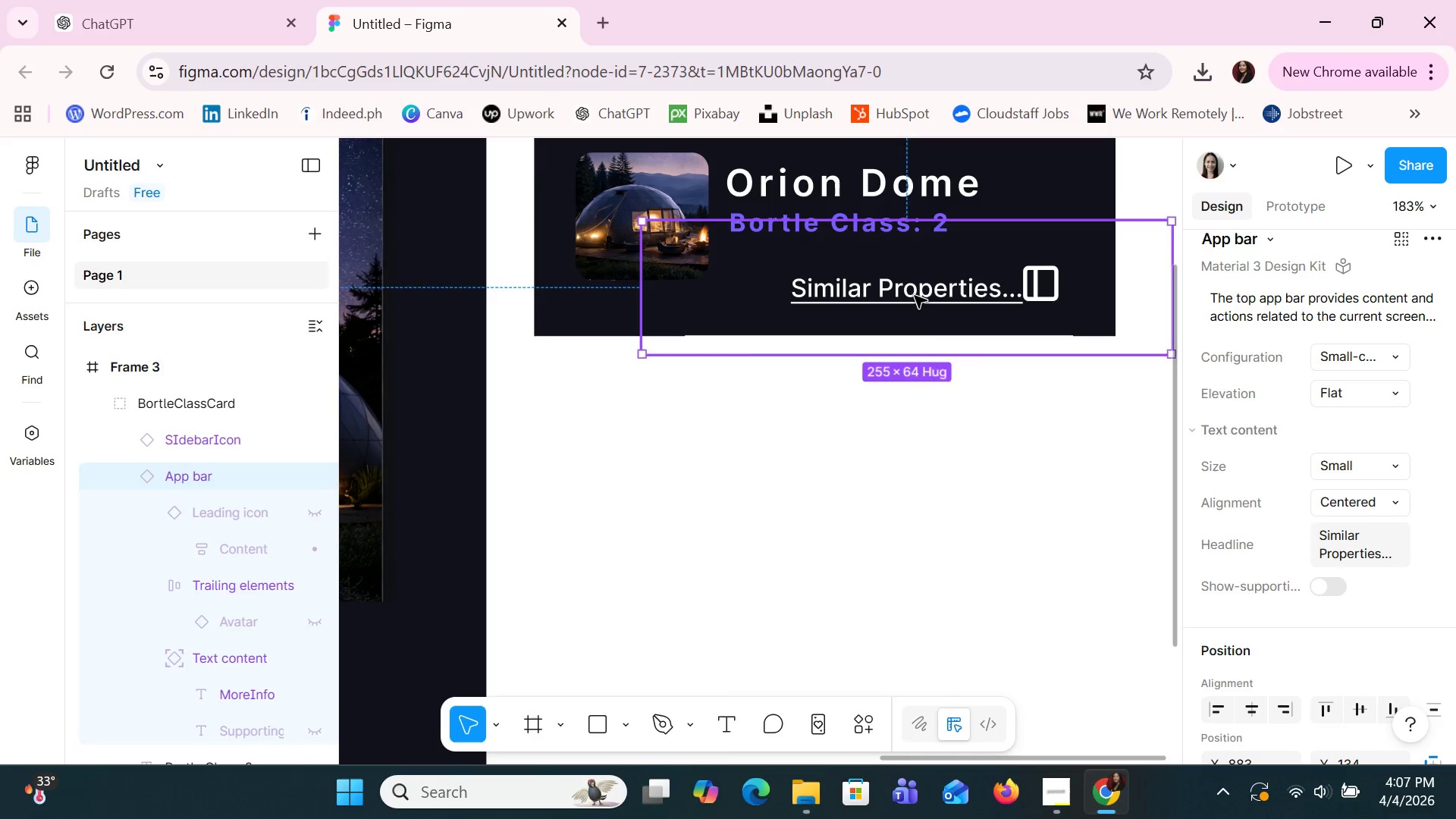 
key(ArrowLeft)
 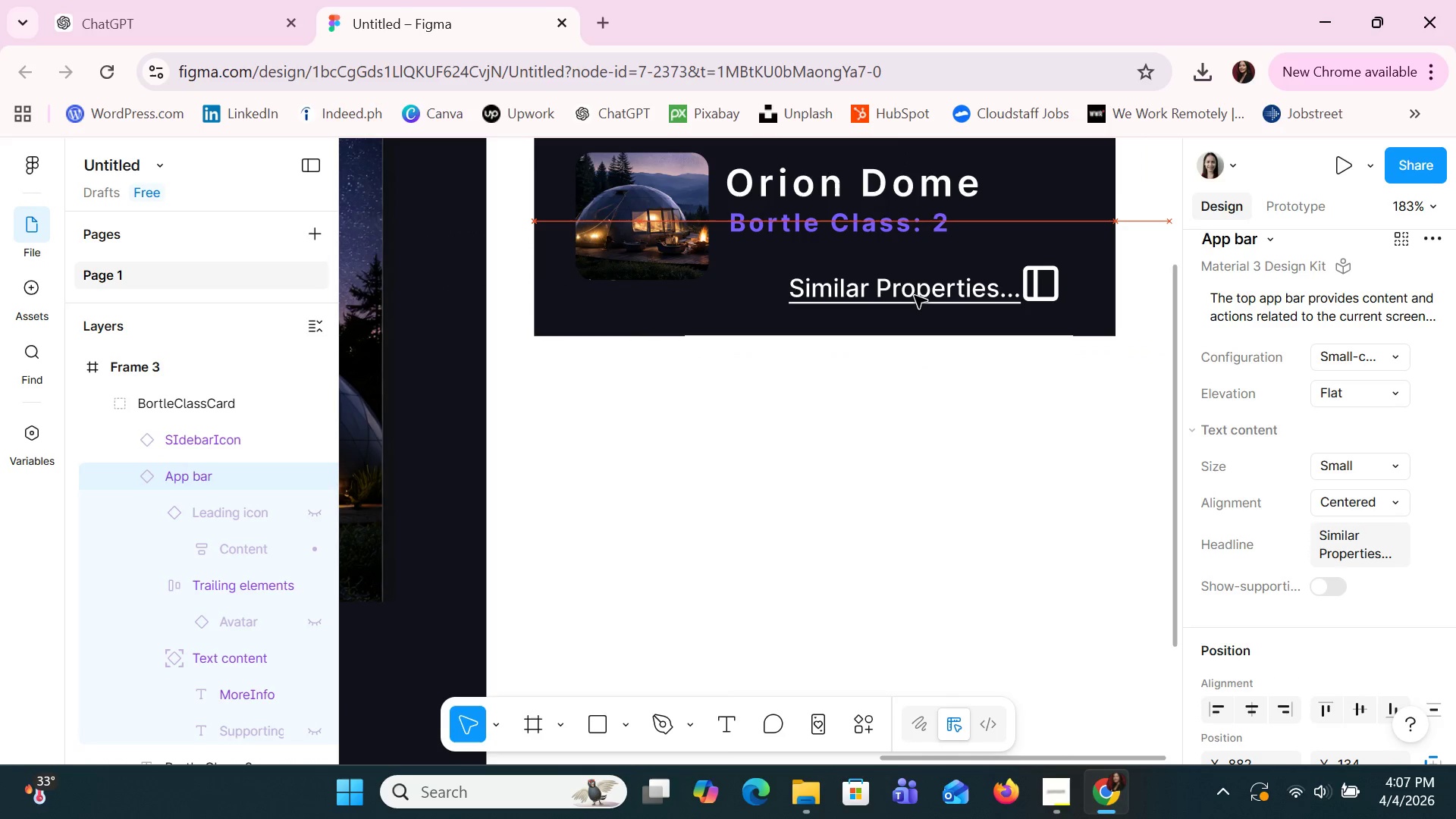 
key(ArrowLeft)
 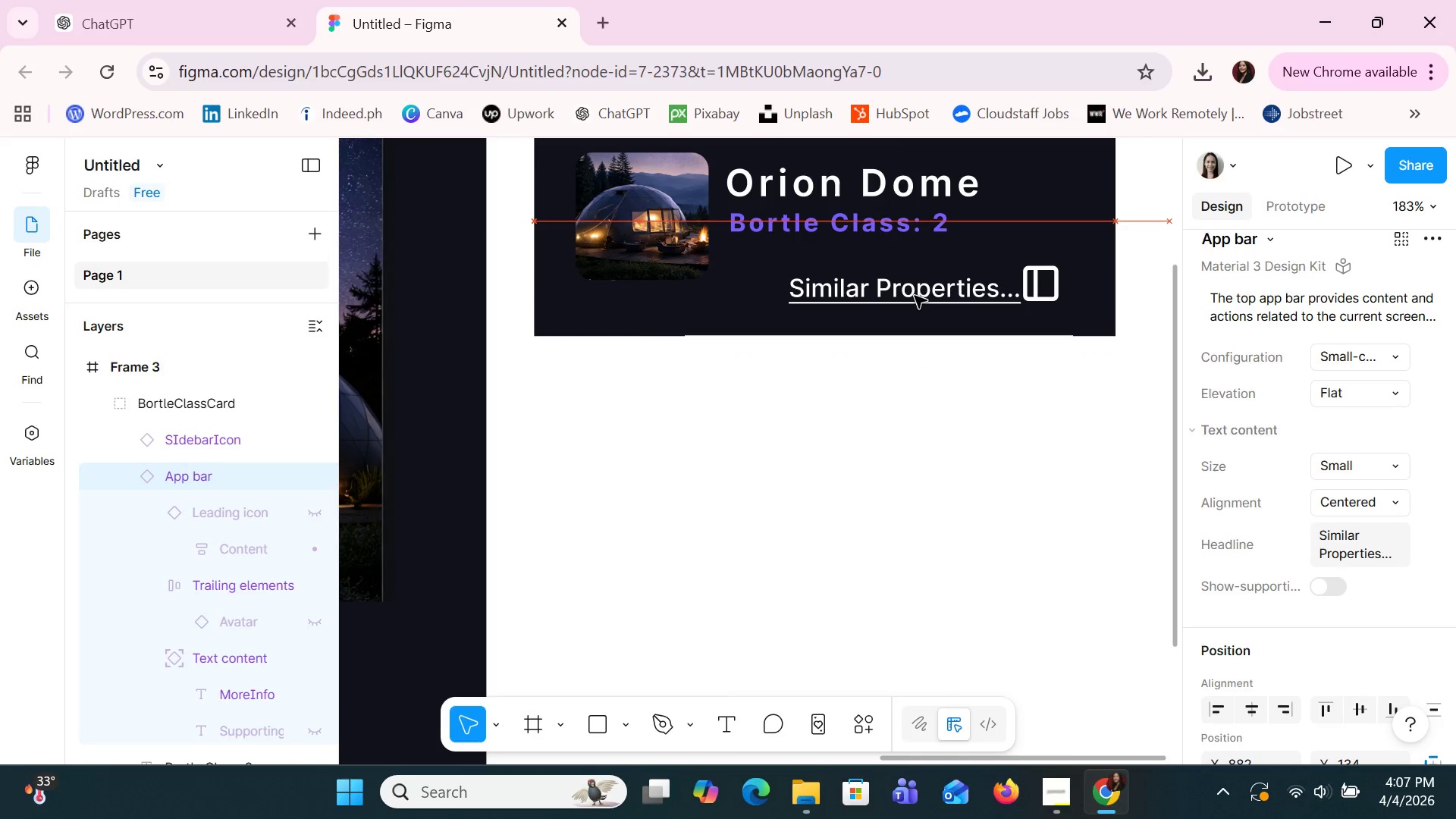 
key(ArrowLeft)
 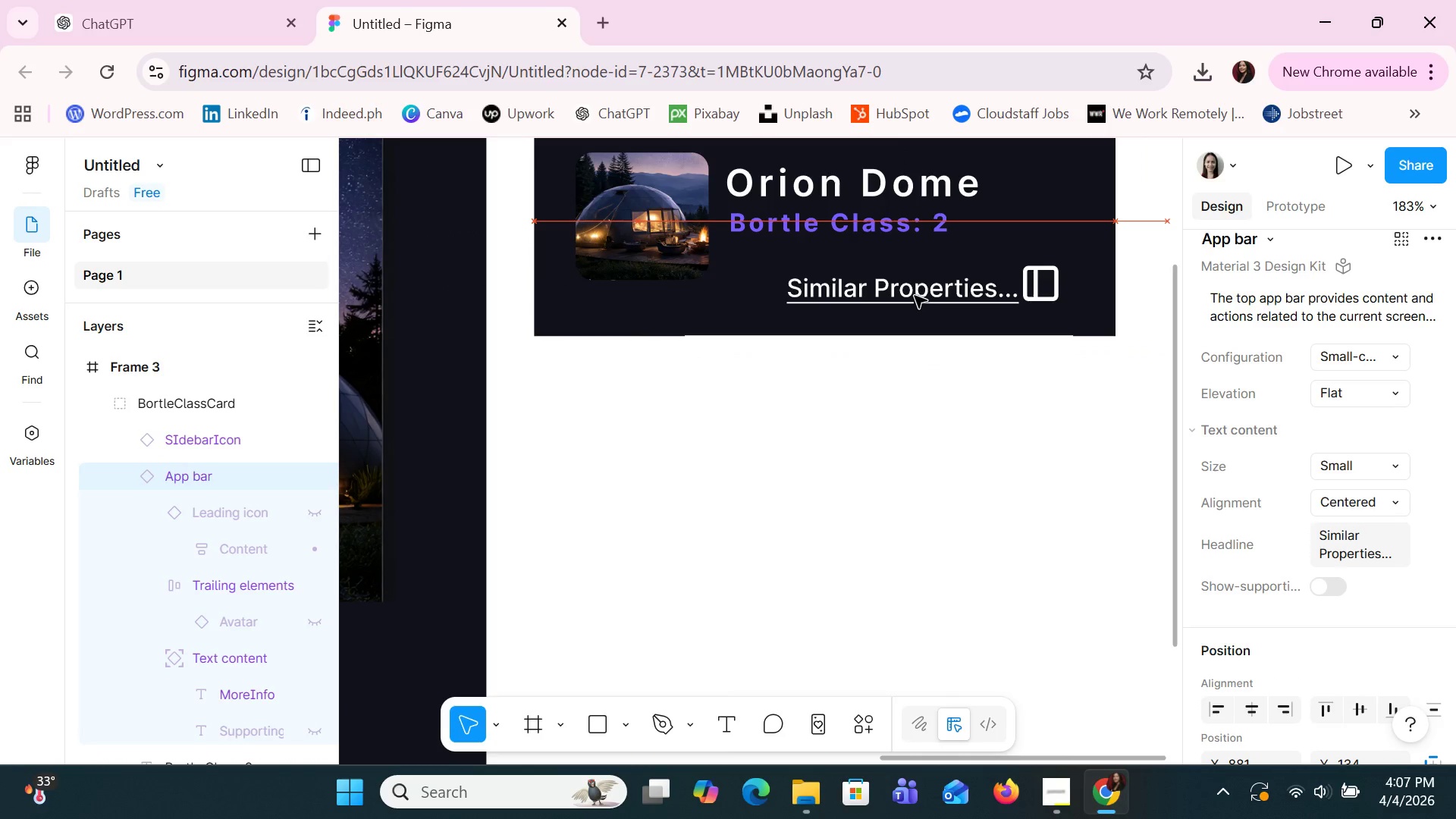 
key(ArrowLeft)
 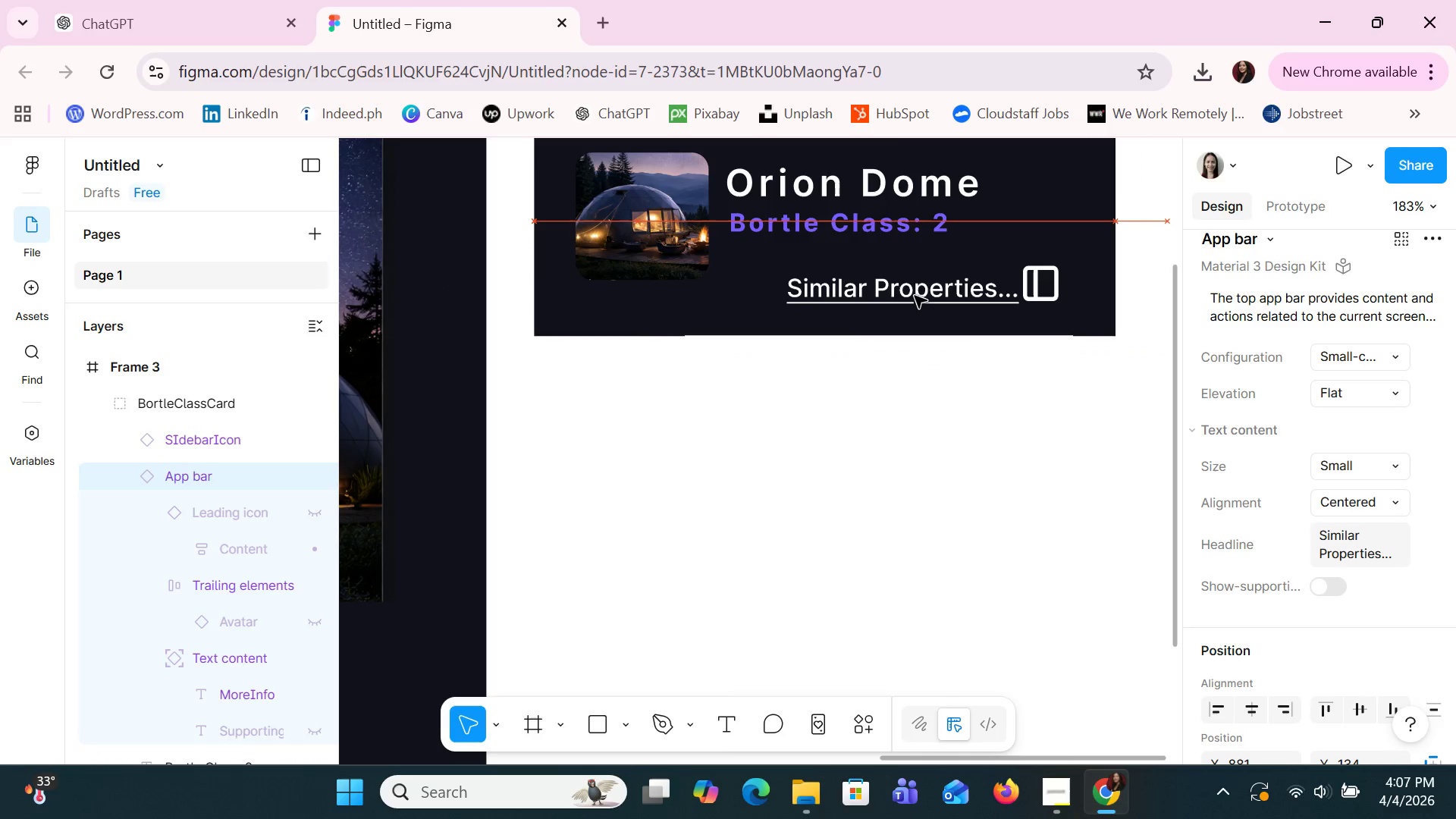 
key(ArrowLeft)
 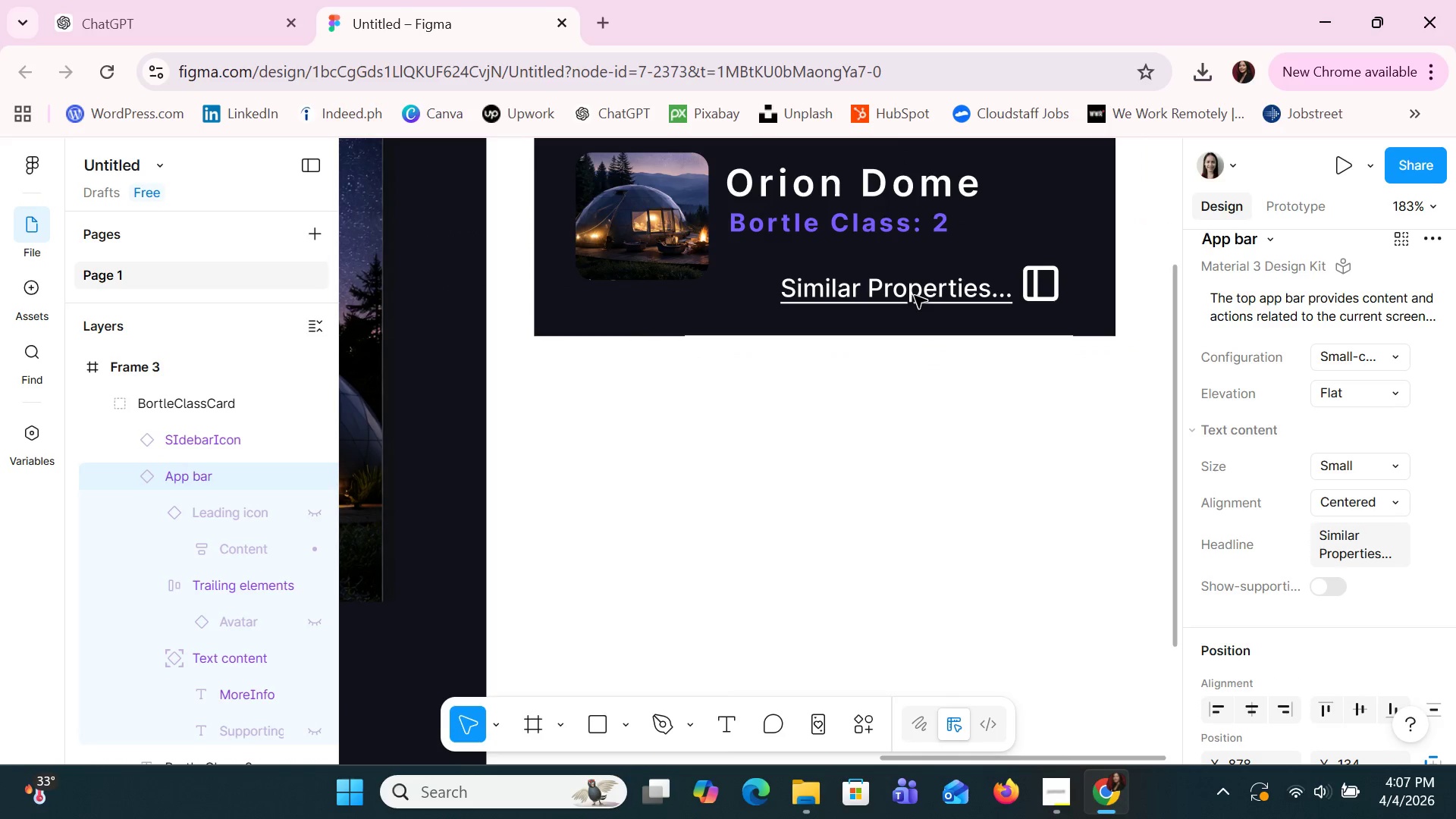 
key(ArrowDown)
 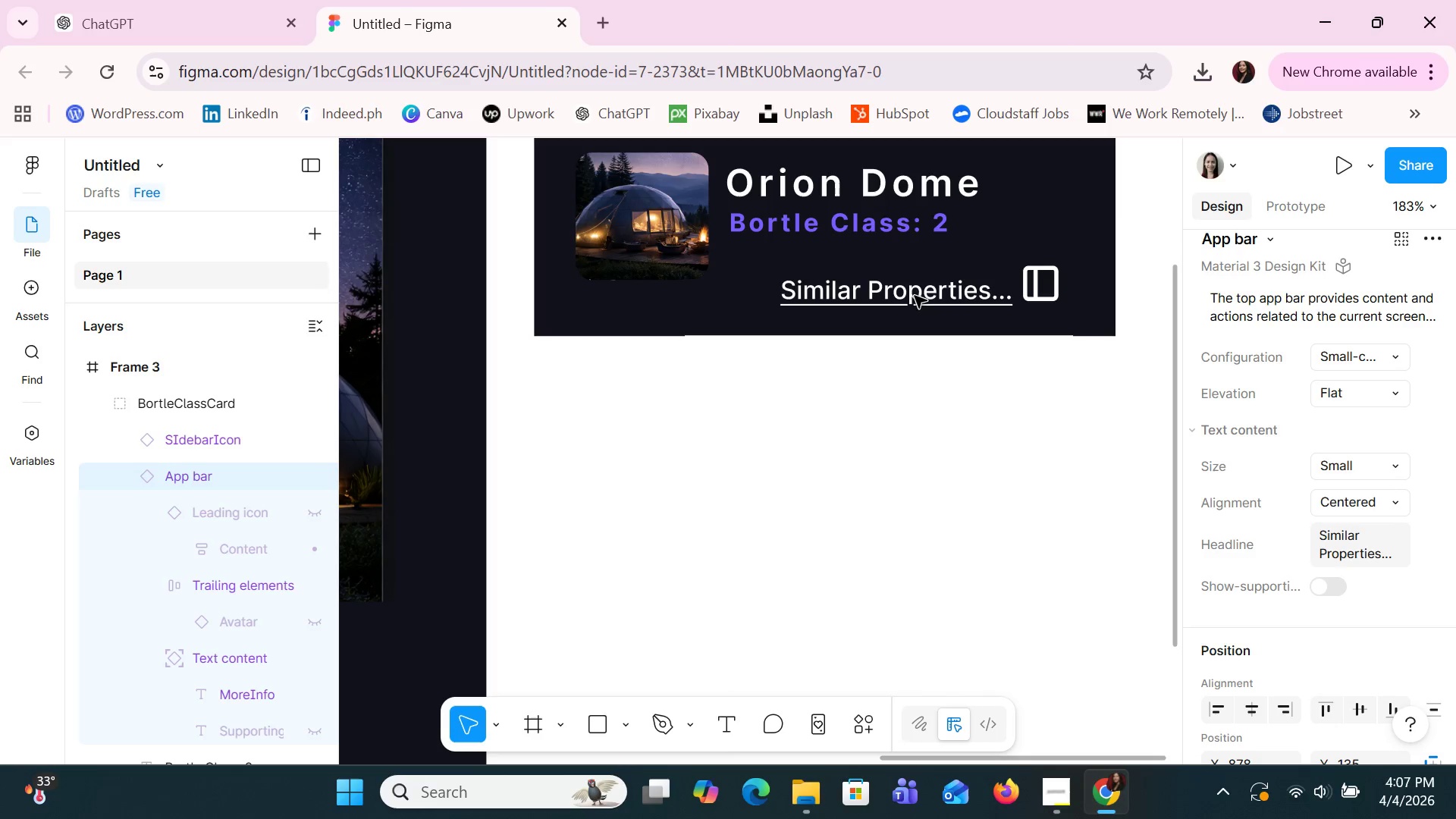 
key(ArrowUp)
 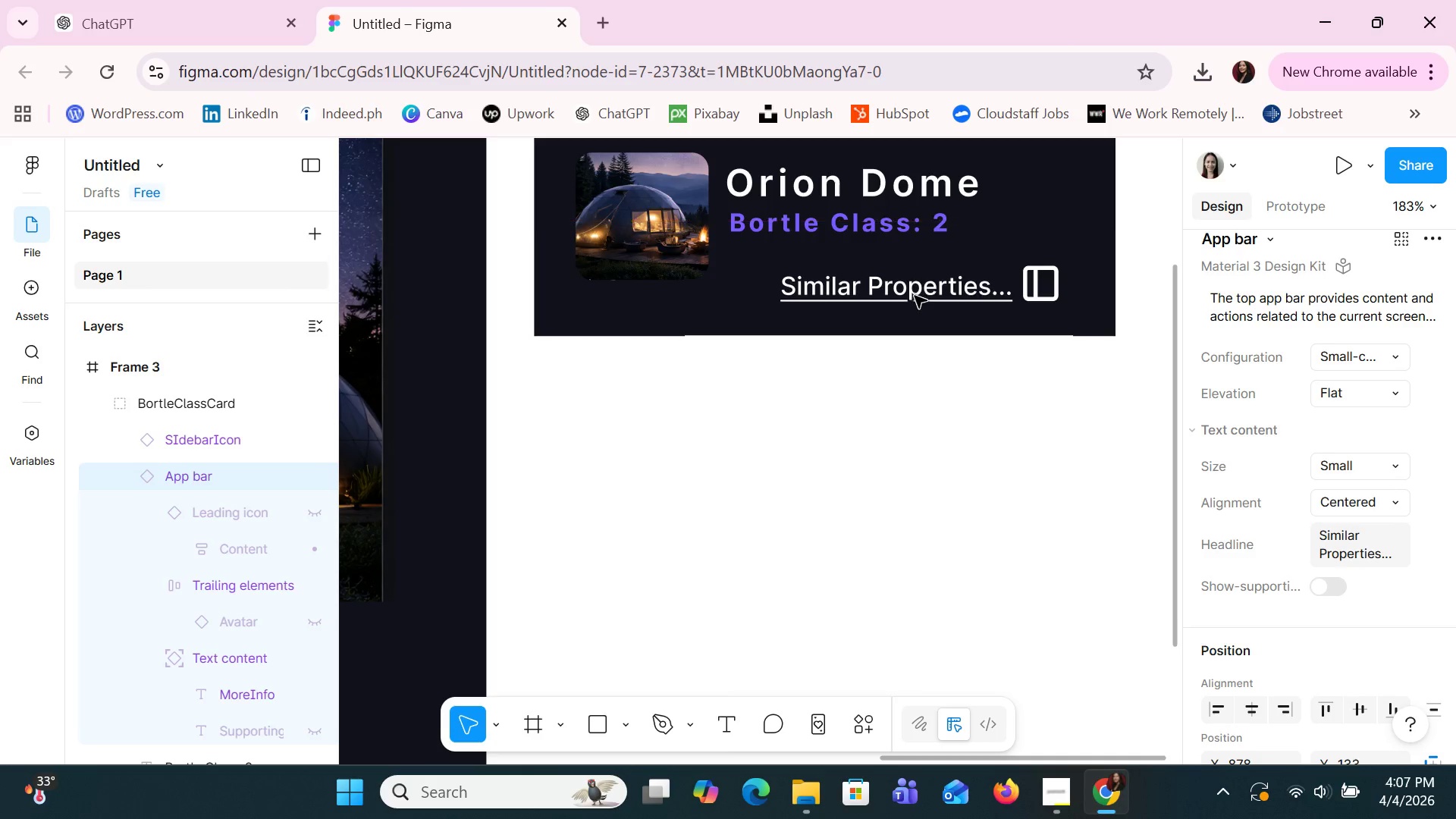 
key(ArrowUp)
 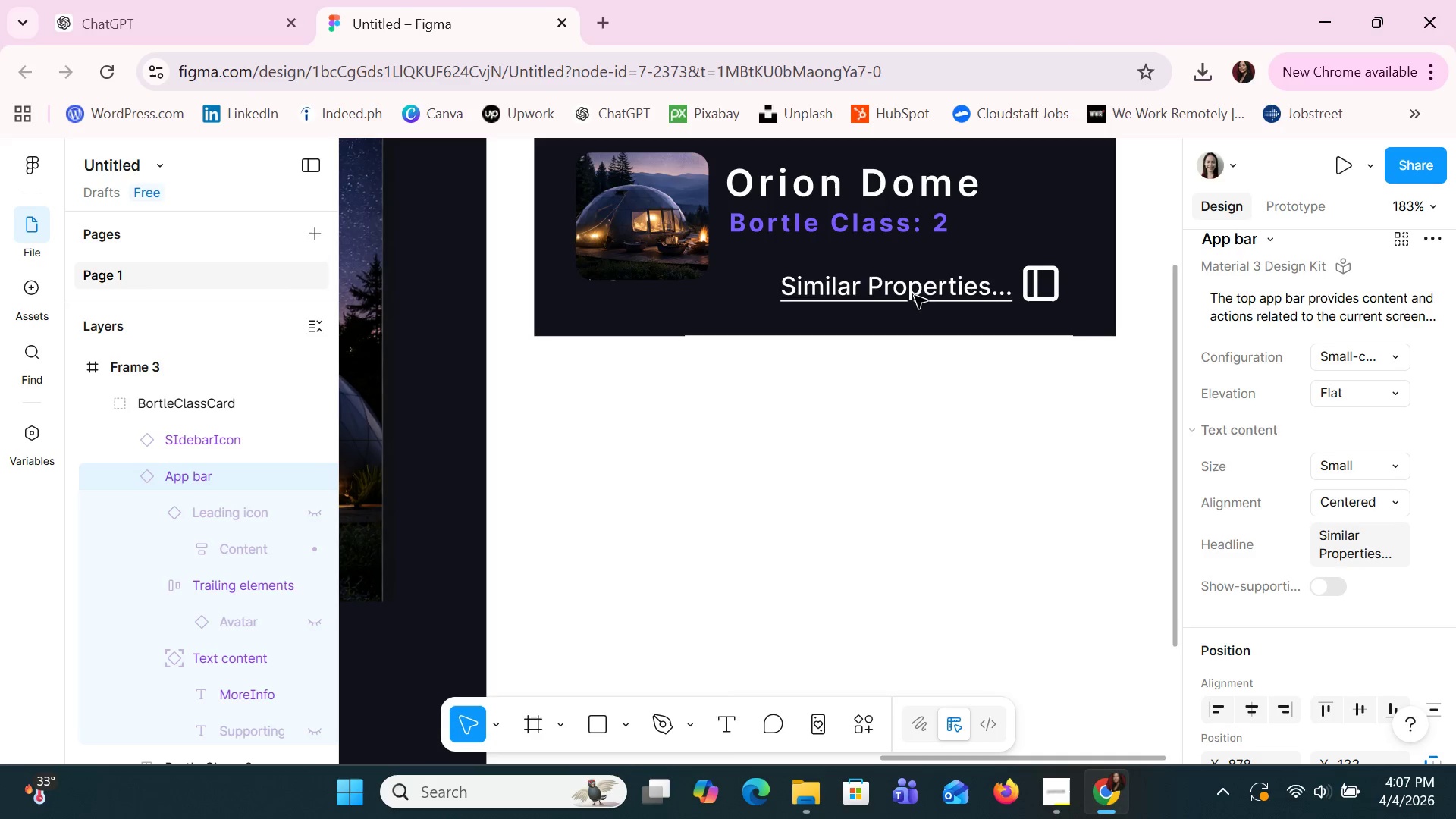 
key(ArrowRight)
 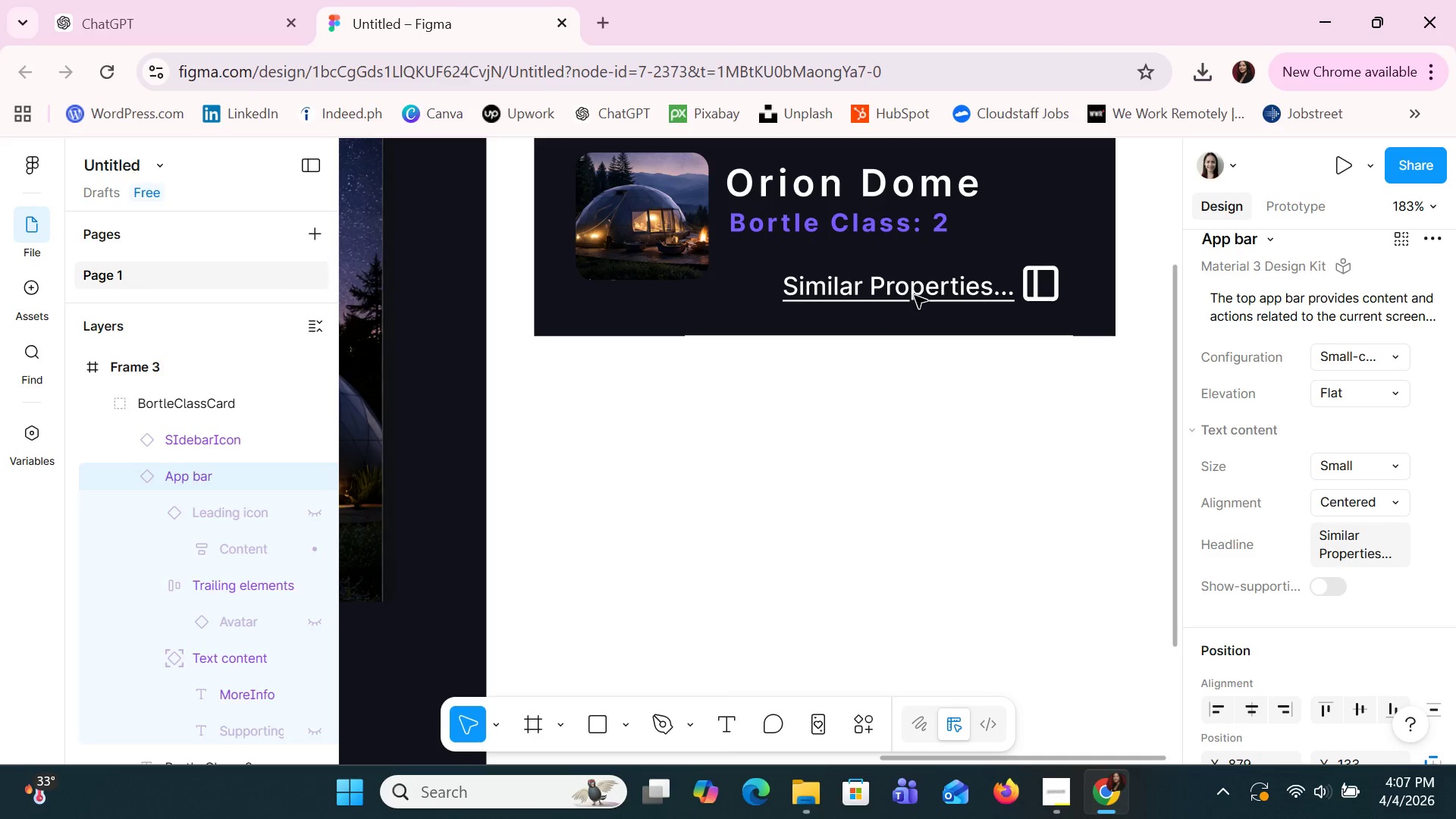 
key(ArrowRight)
 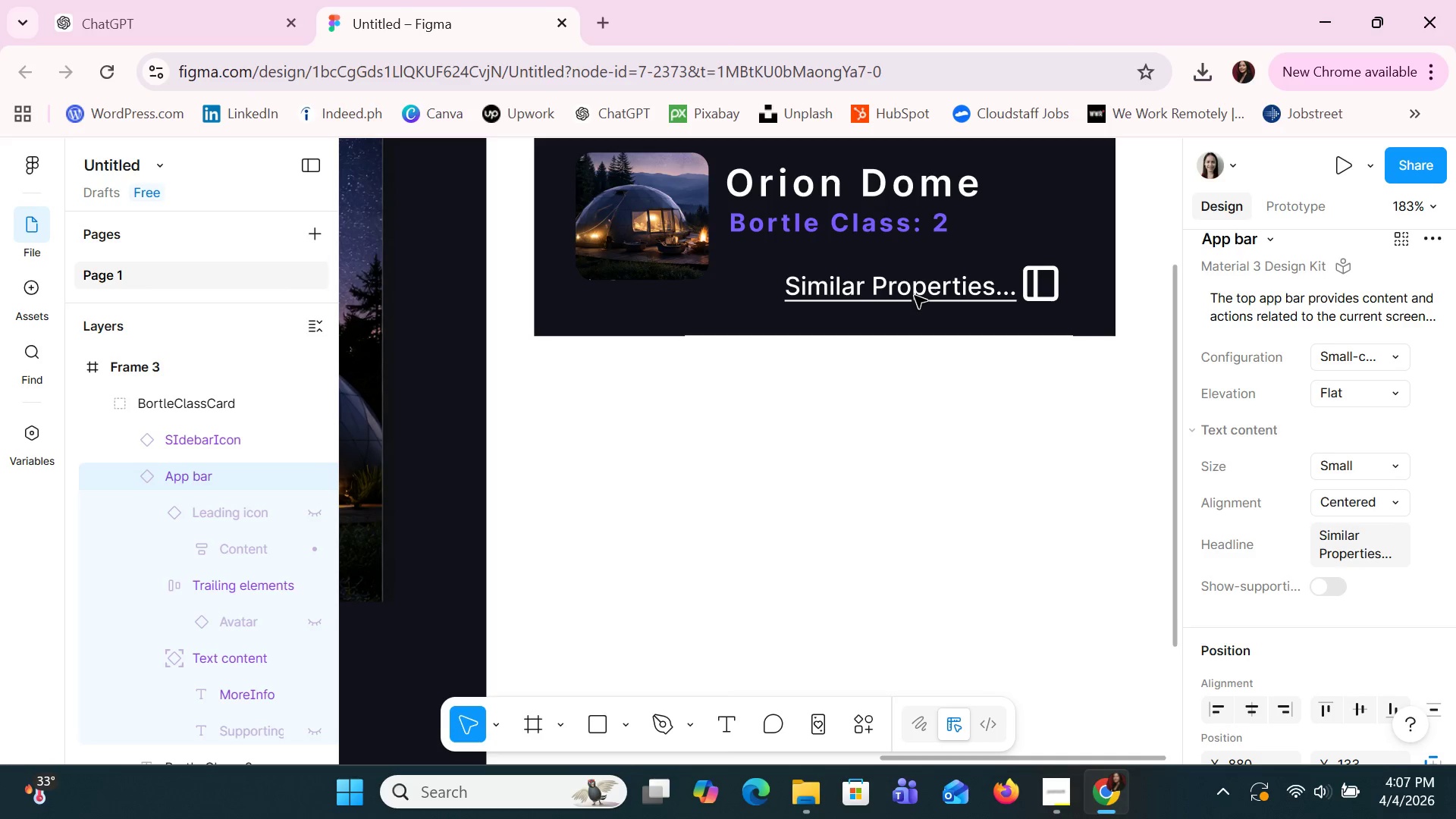 
key(ArrowRight)
 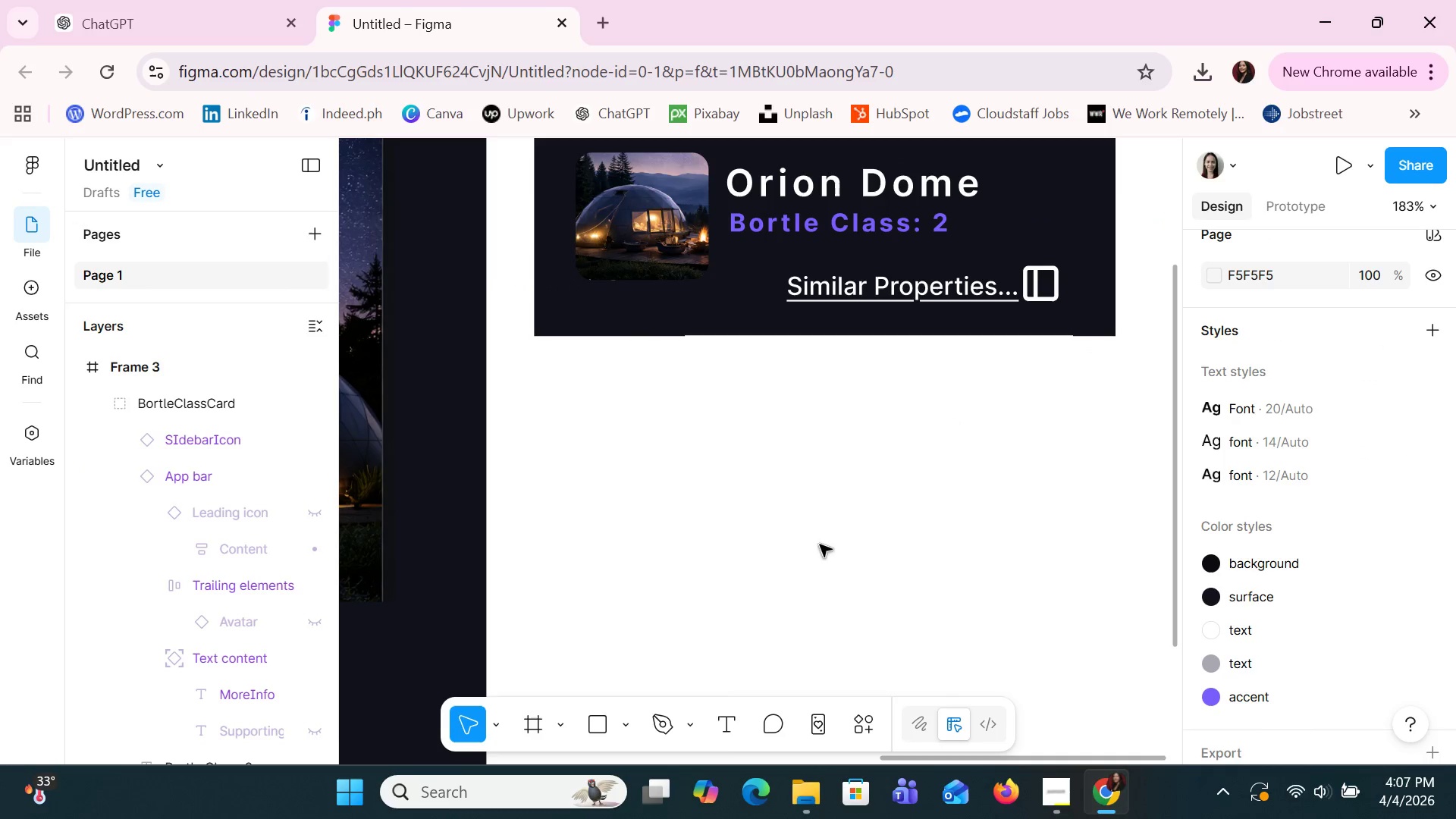 
left_click([807, 811])
 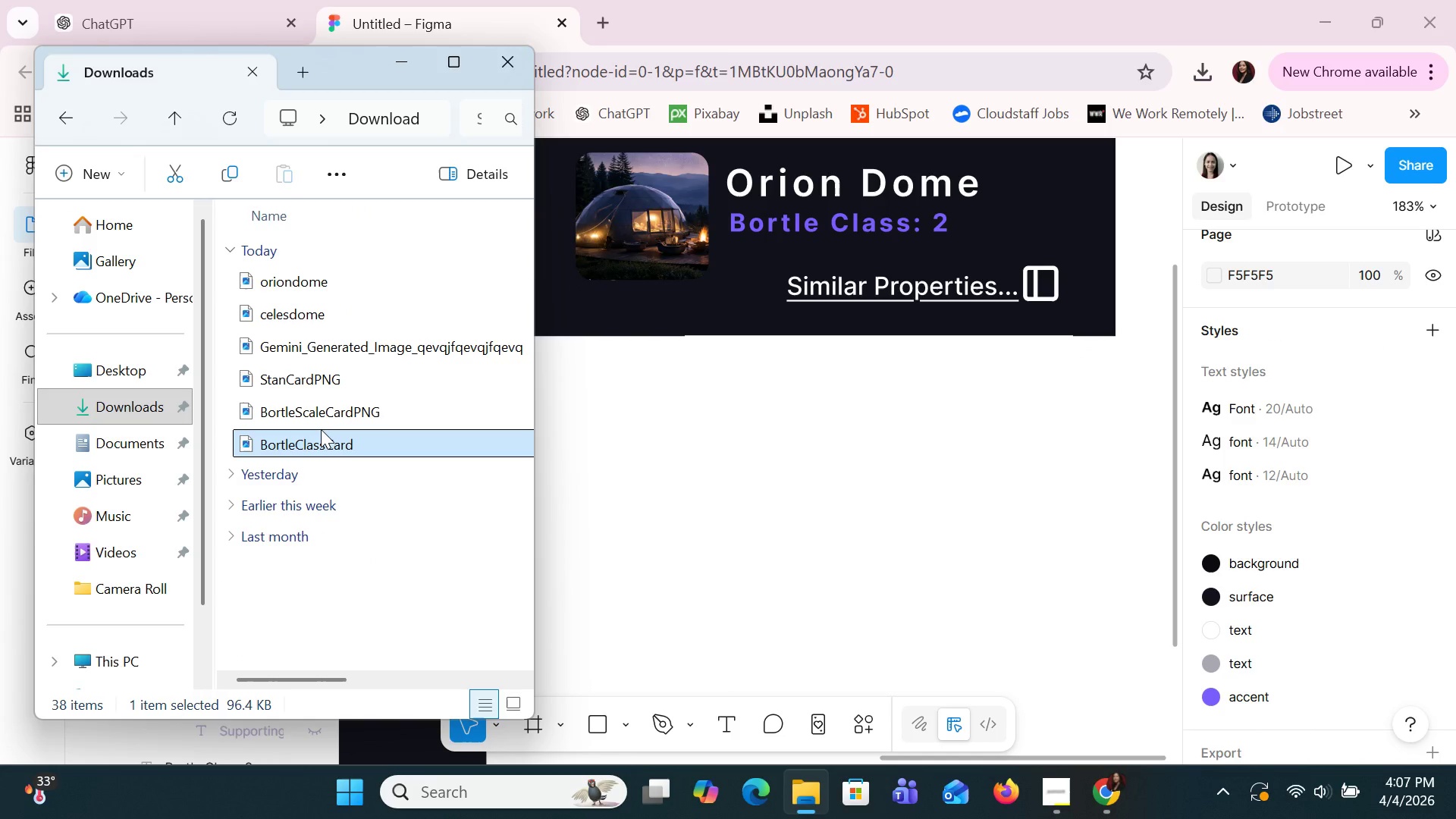 
left_click([321, 429])
 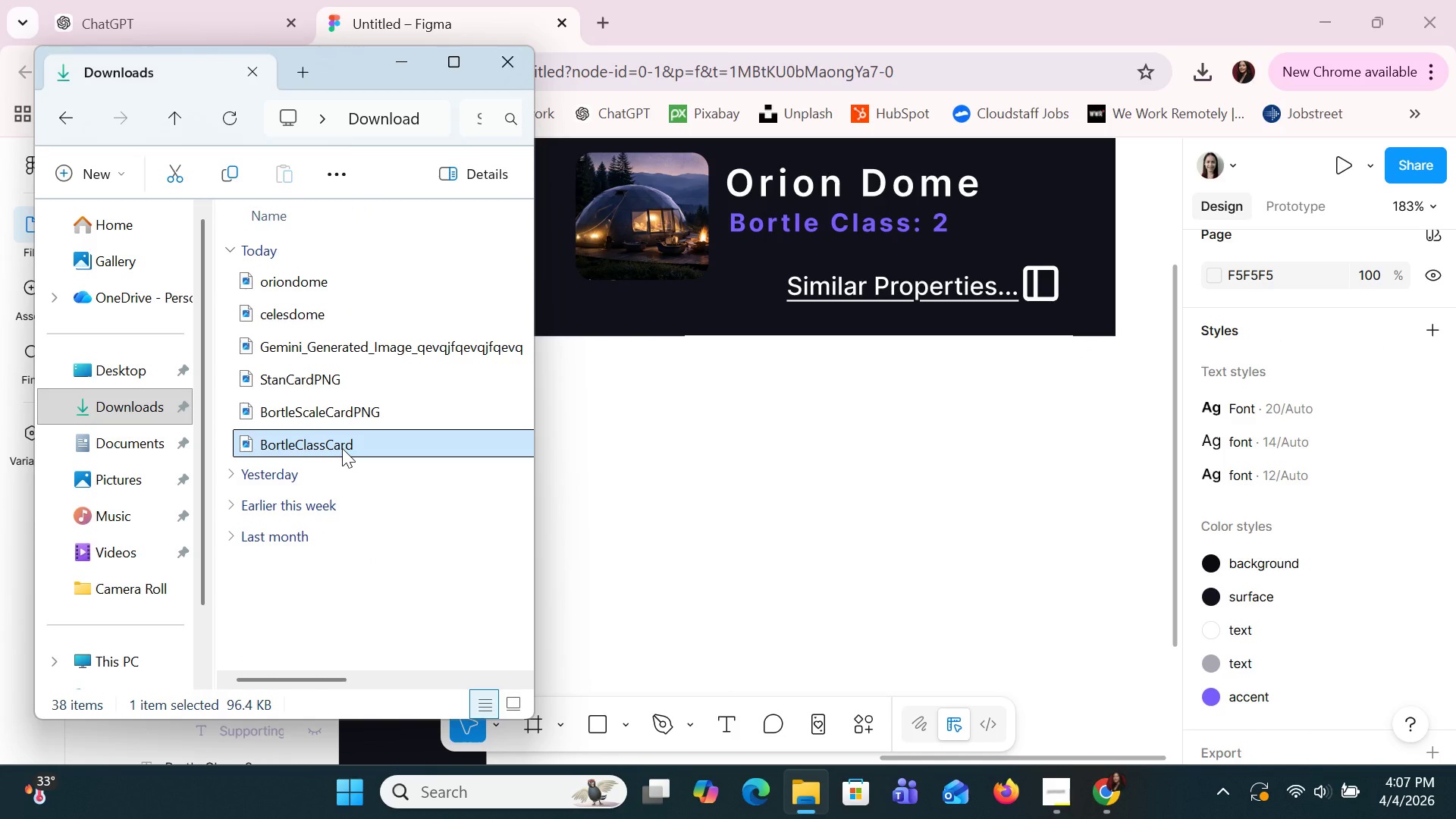 
double_click([342, 448])
 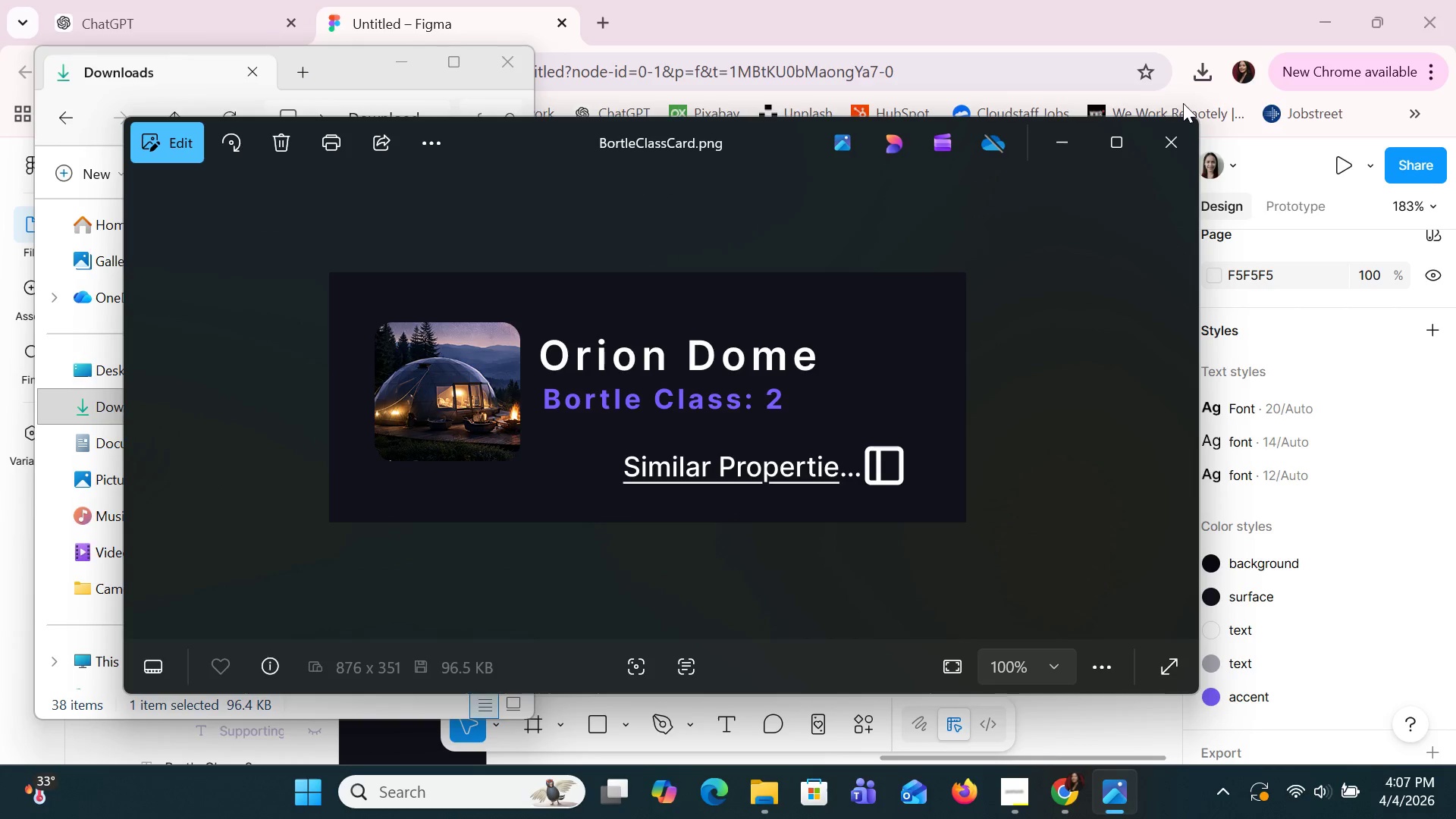 
left_click([1183, 118])
 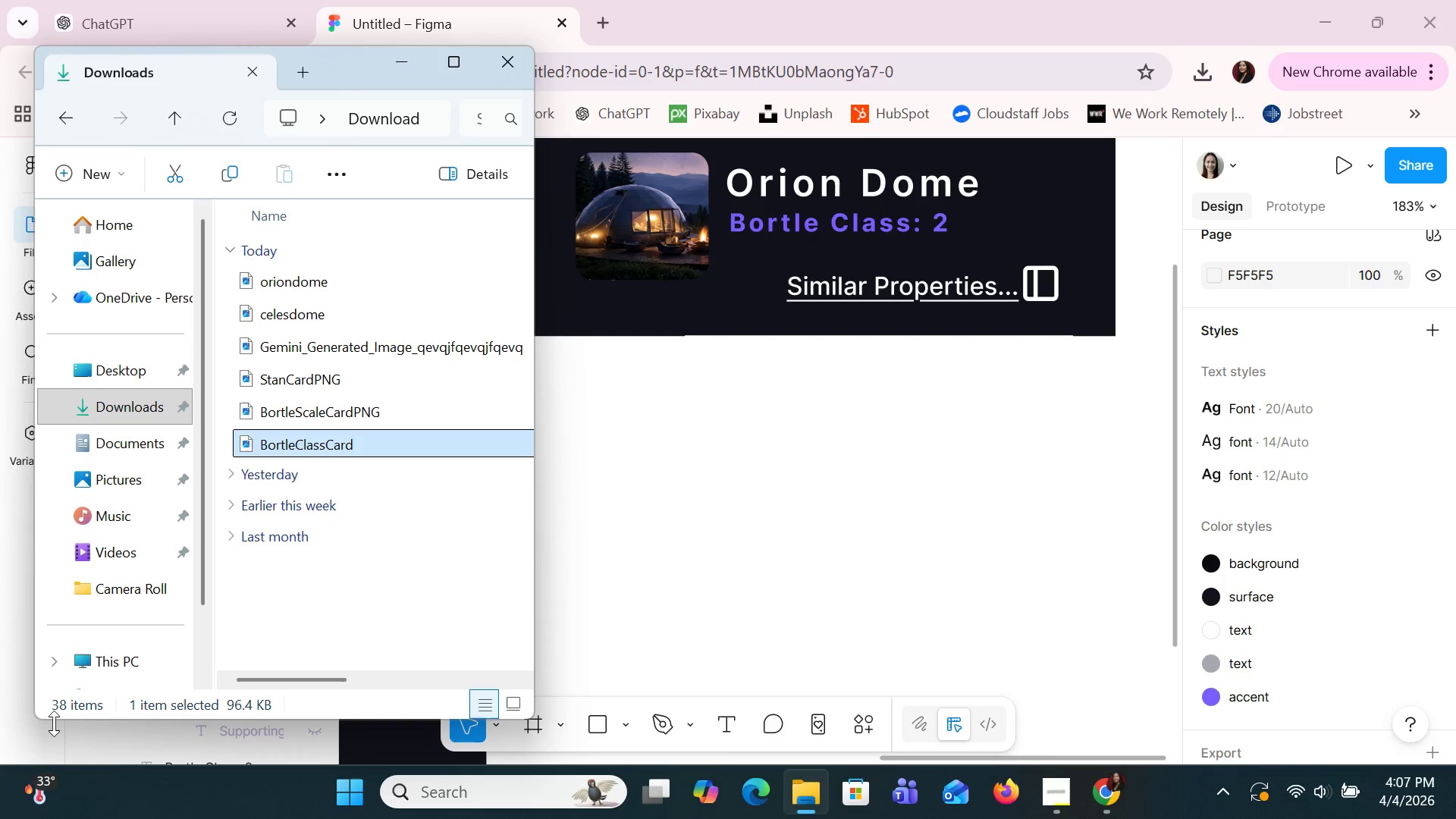 
key(Delete)
 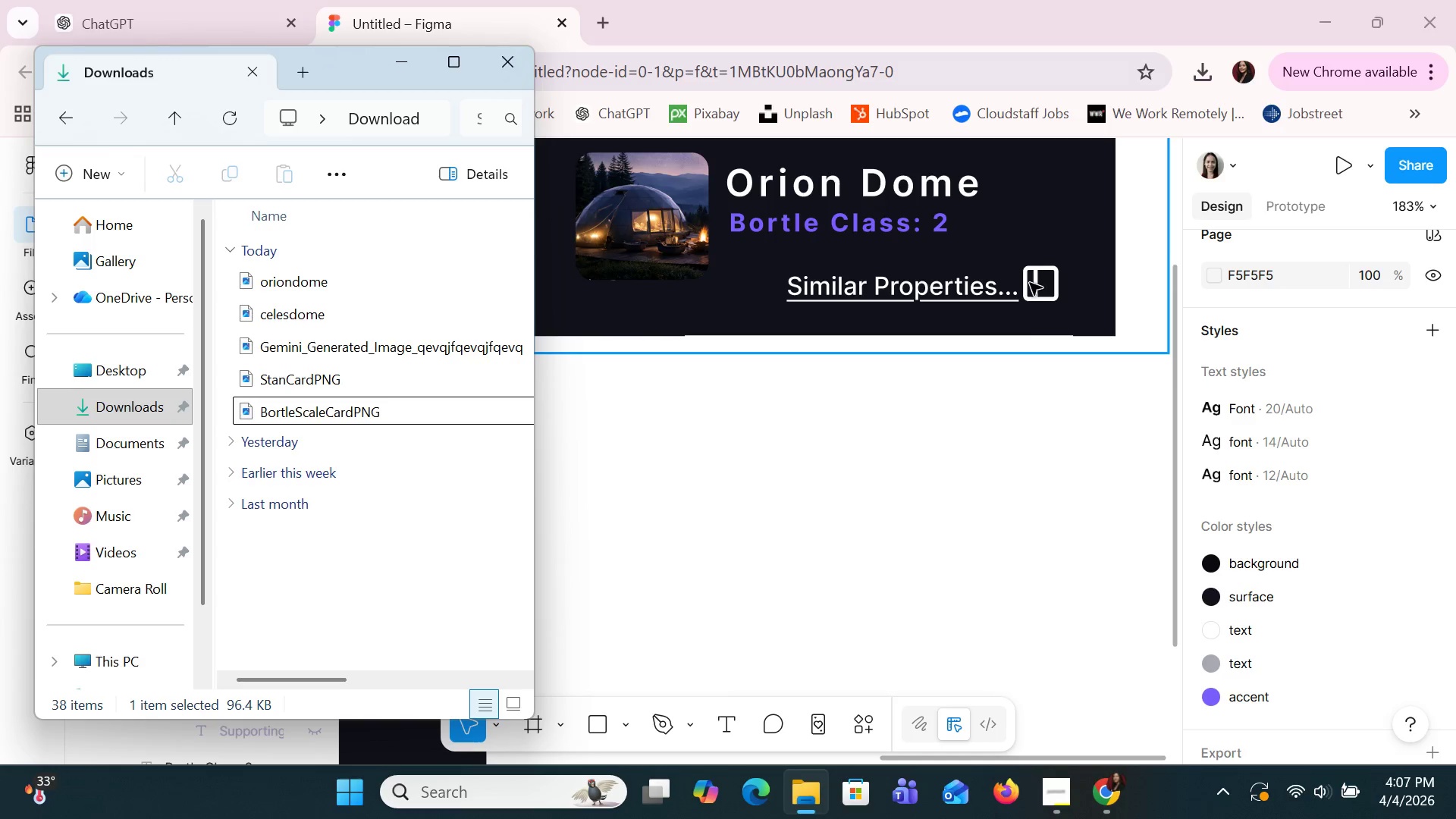 
scroll: coordinate [1014, 535], scroll_direction: up, amount: 4.0
 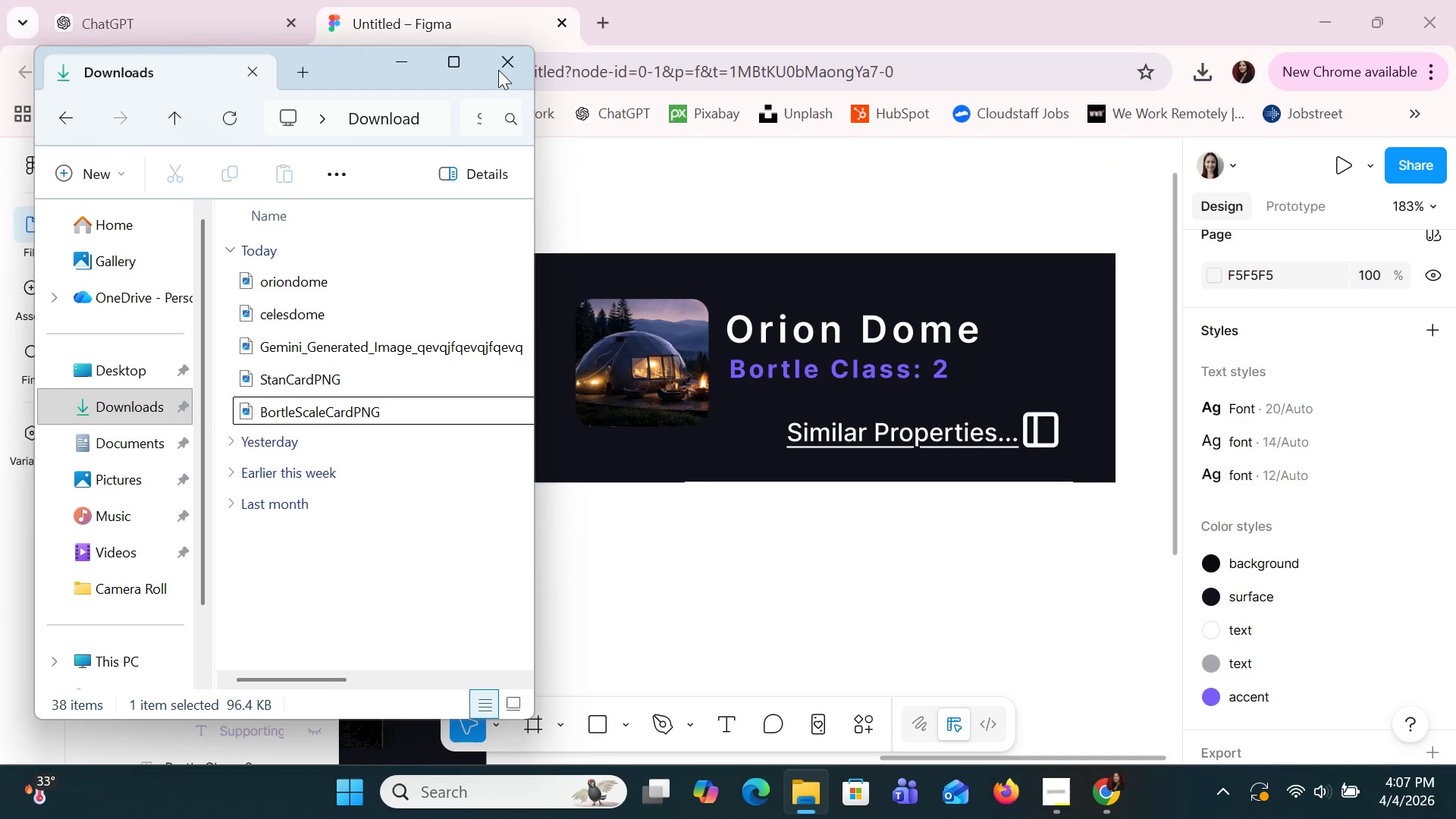 
left_click([498, 67])
 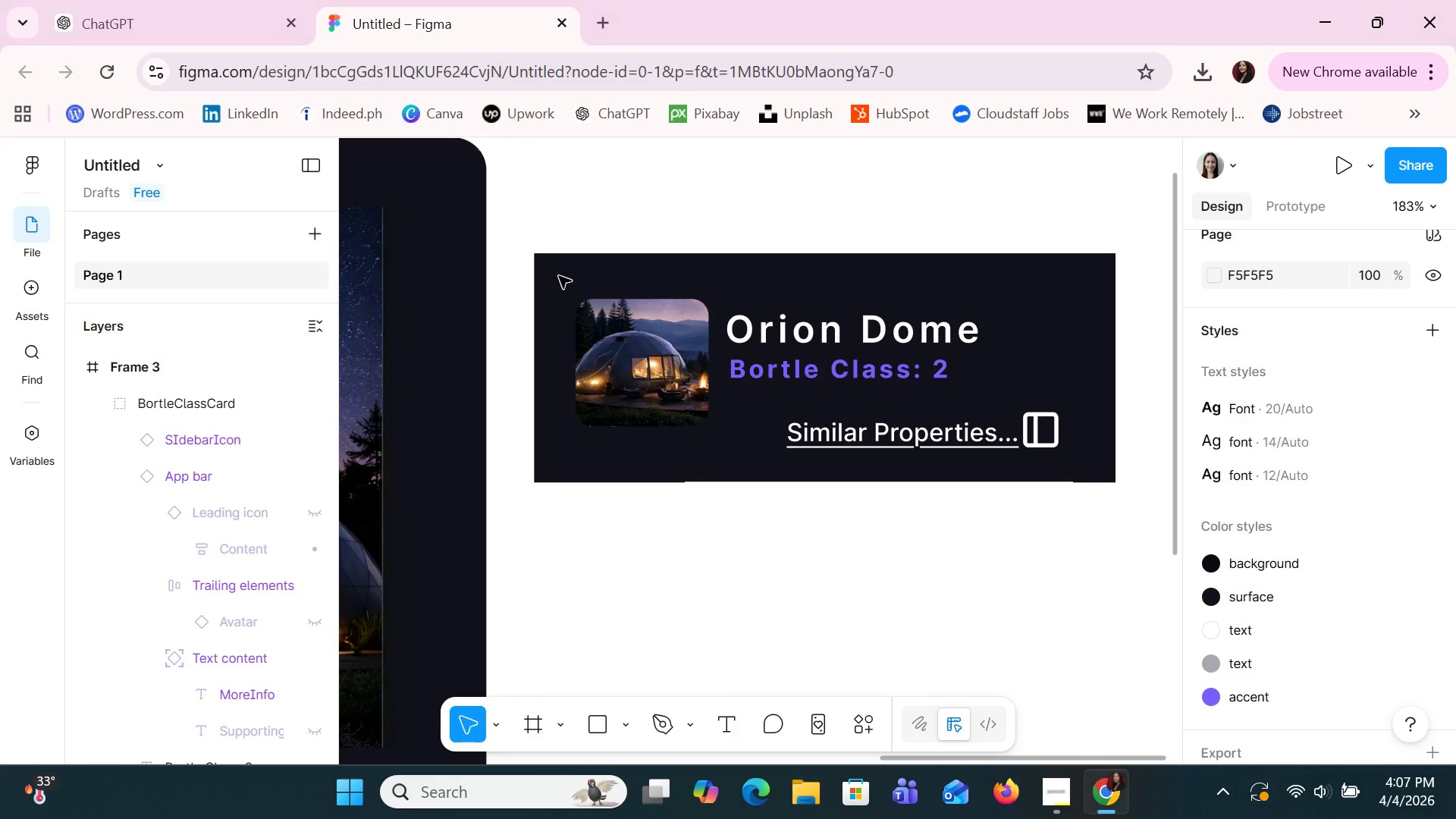 
left_click([559, 276])
 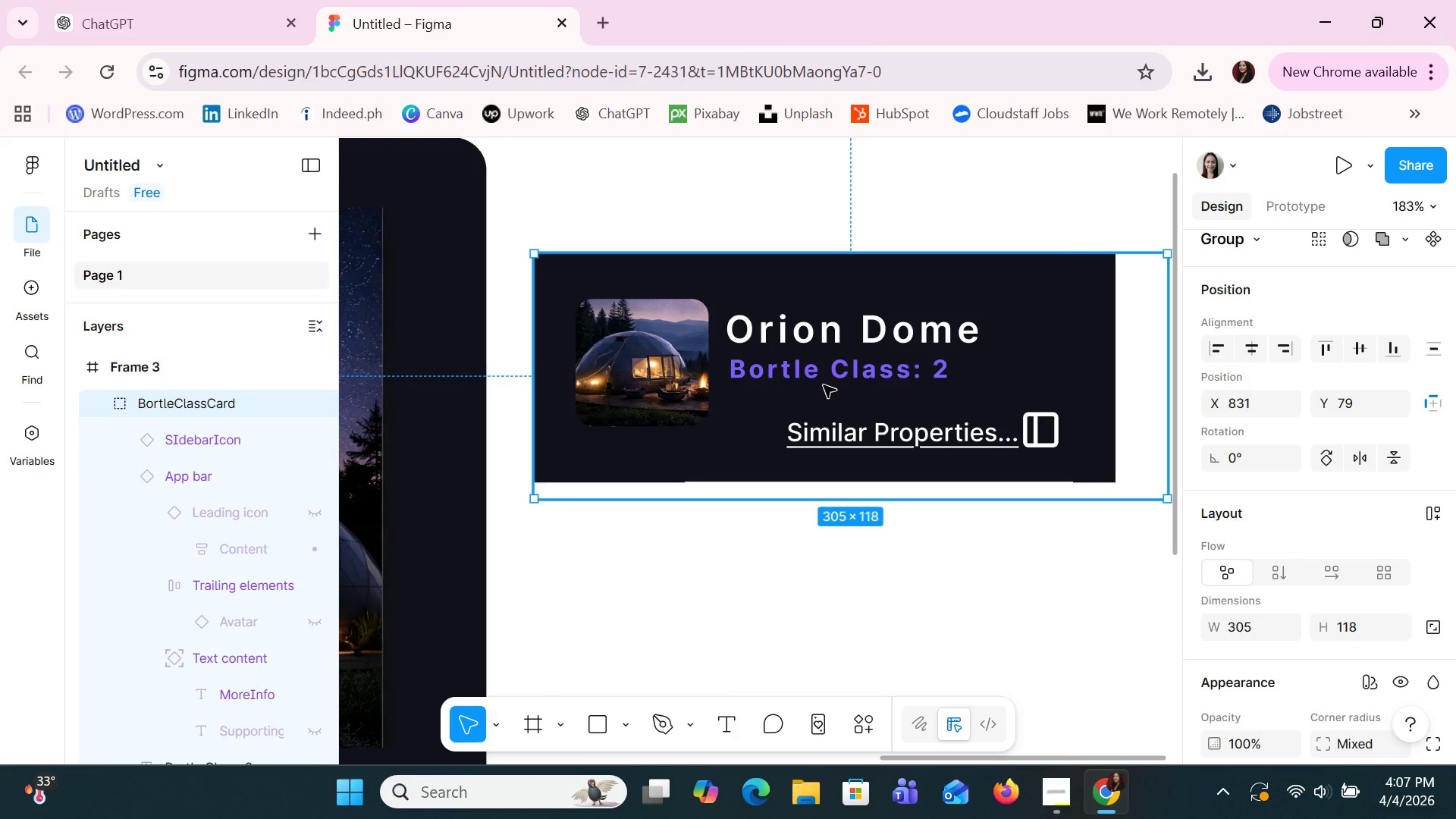 
scroll: coordinate [1252, 485], scroll_direction: none, amount: 0.0
 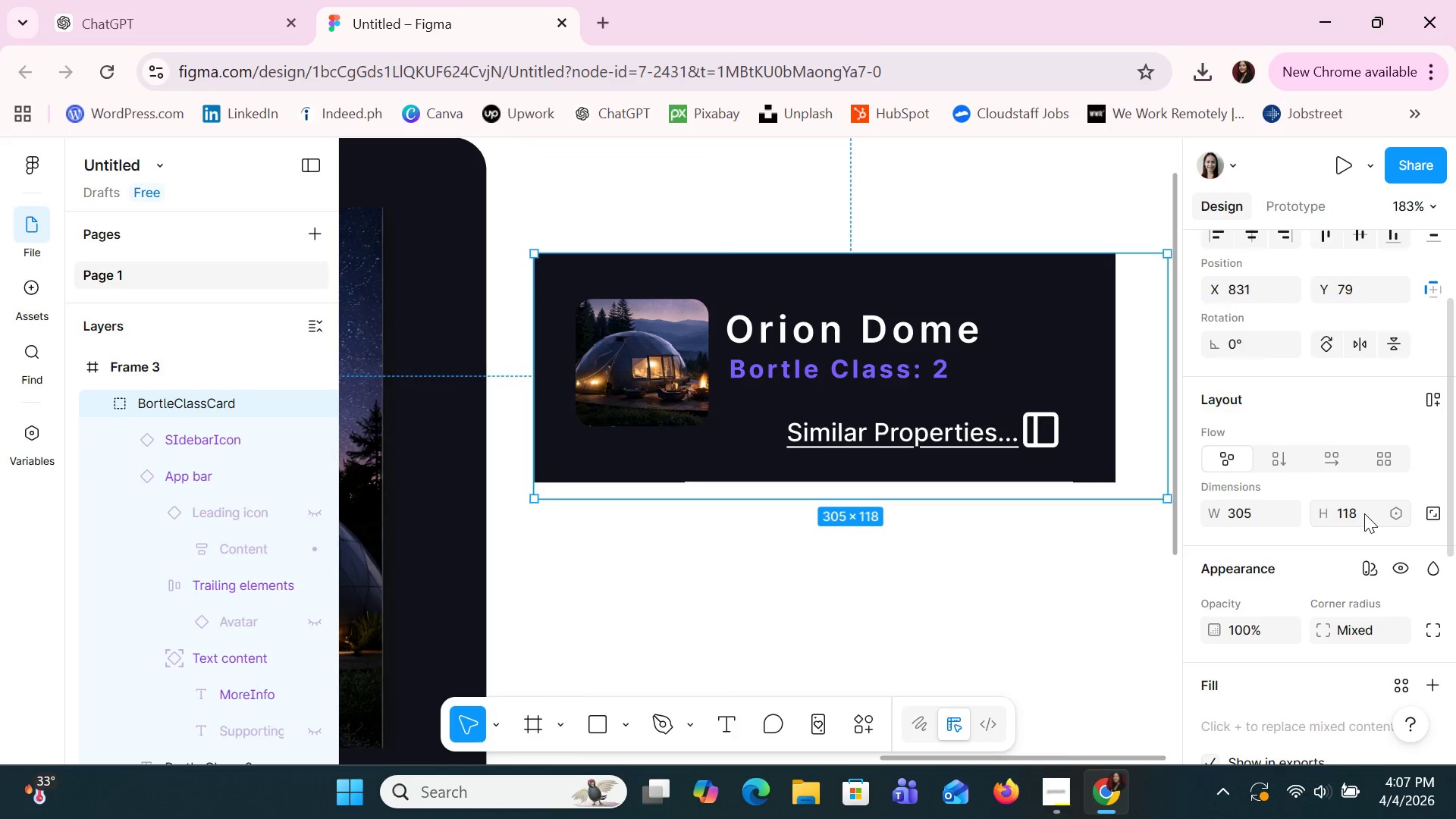 
scroll: coordinate [1364, 513], scroll_direction: down, amount: 10.0
 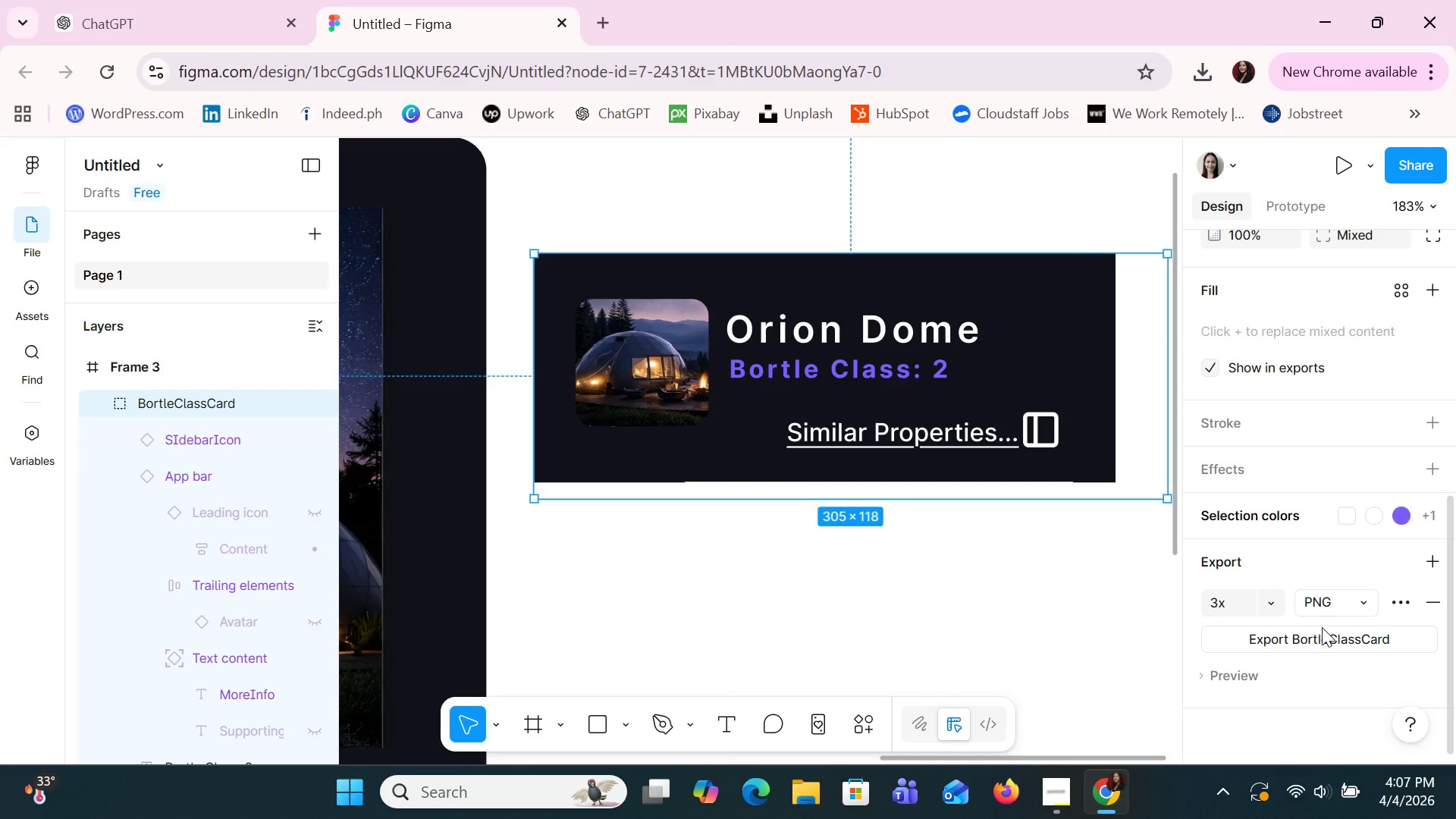 
left_click([1316, 636])
 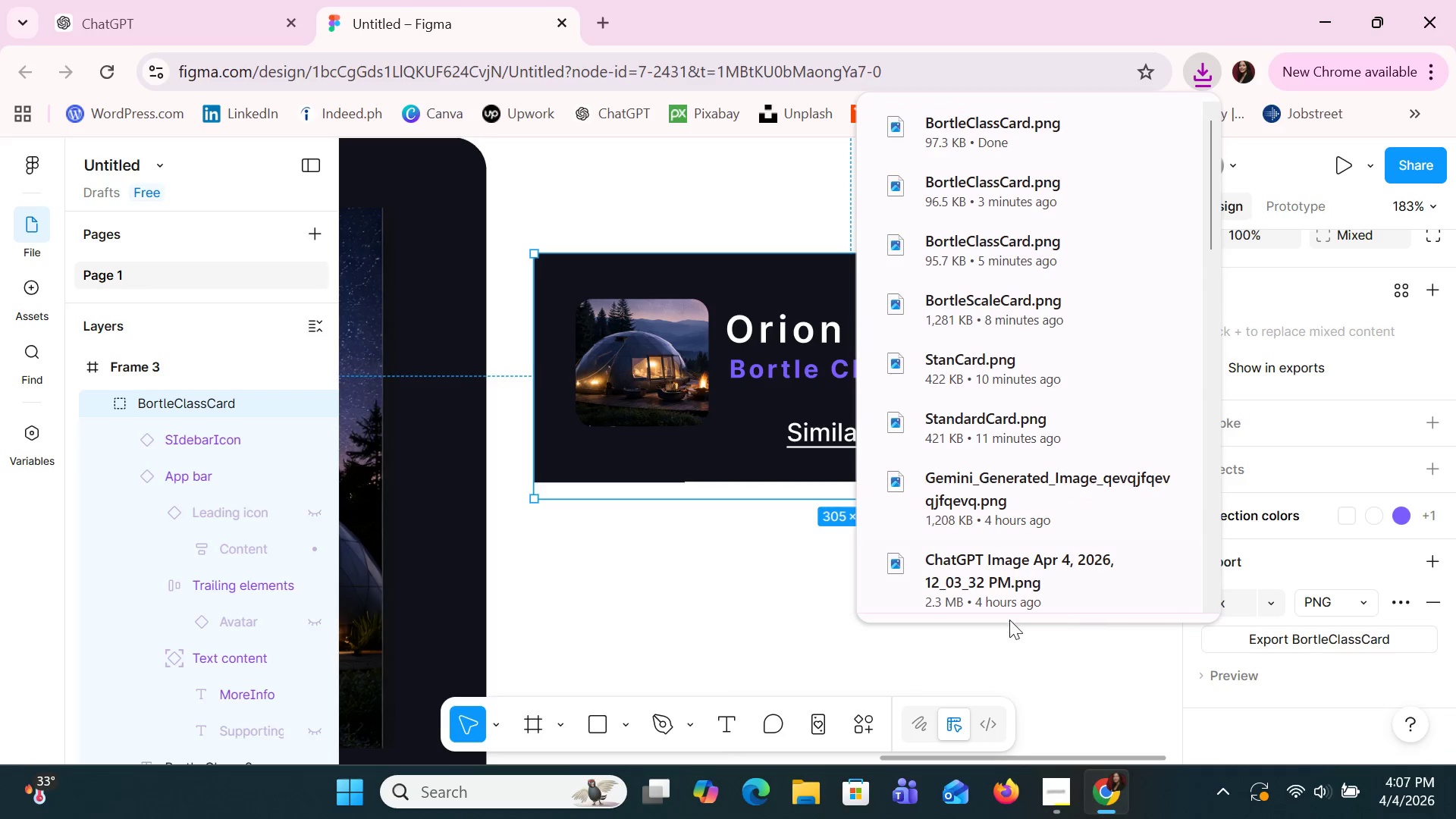 
left_click([752, 559])
 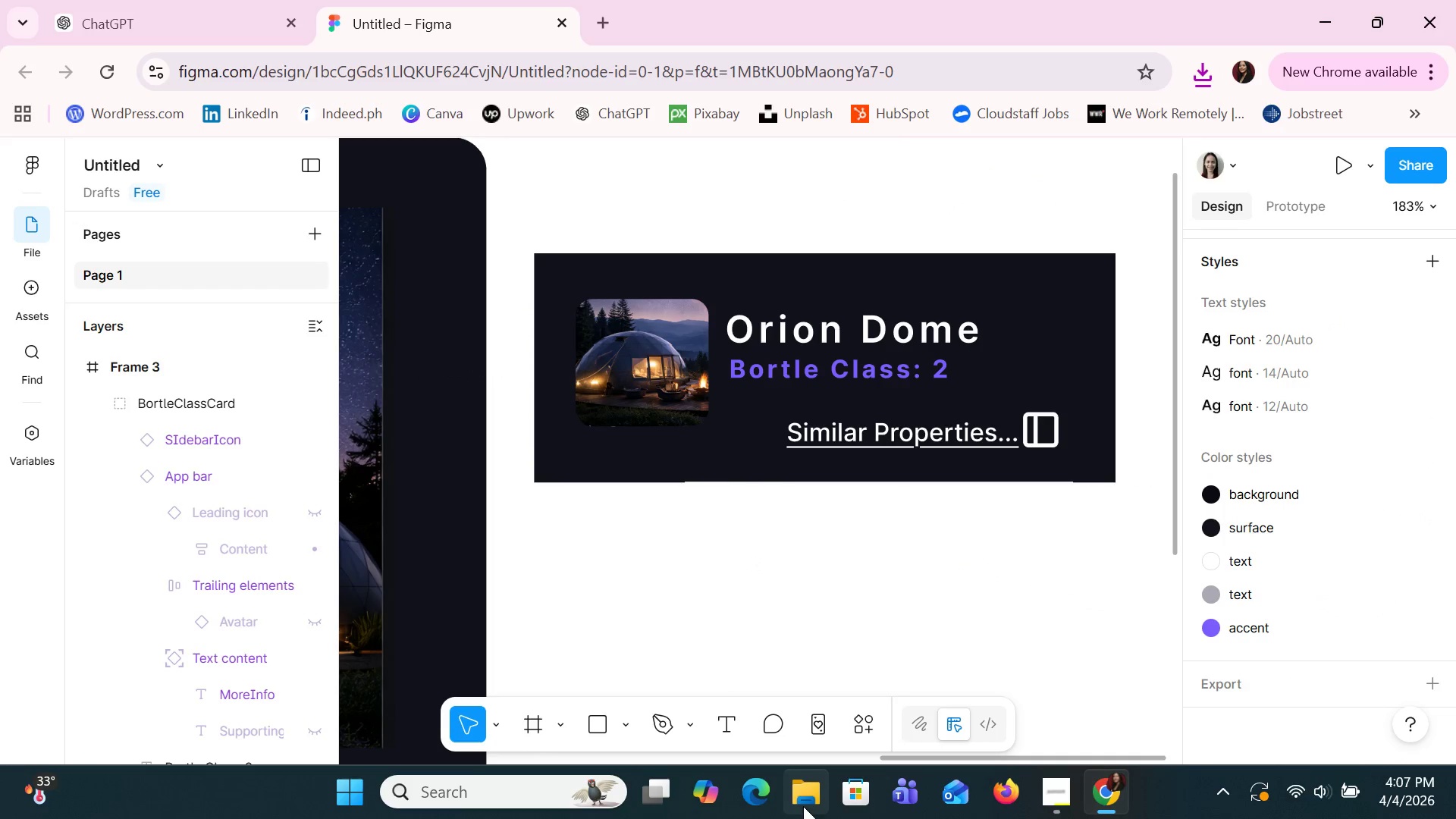 
double_click([805, 806])
 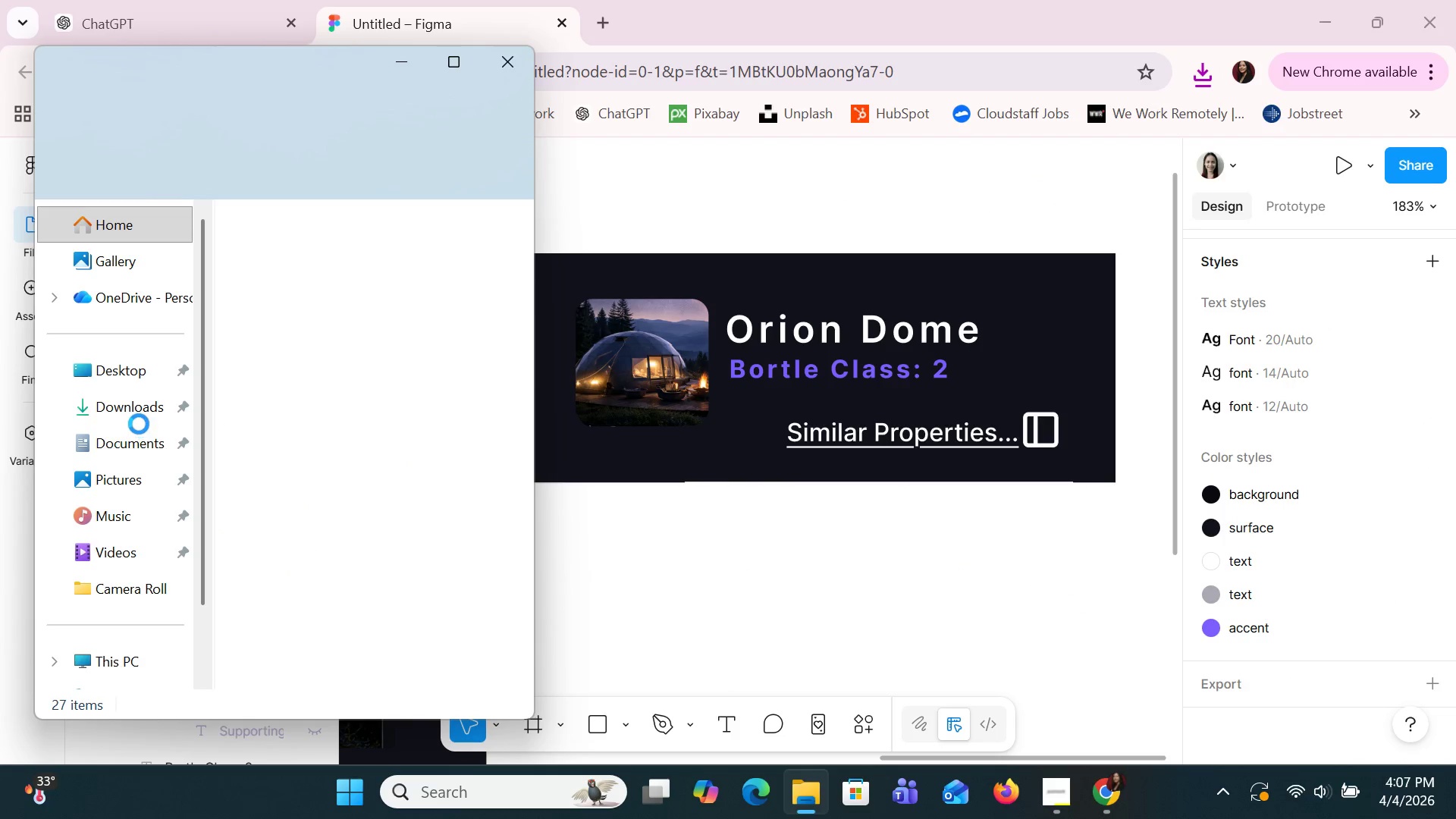 
left_click([133, 407])
 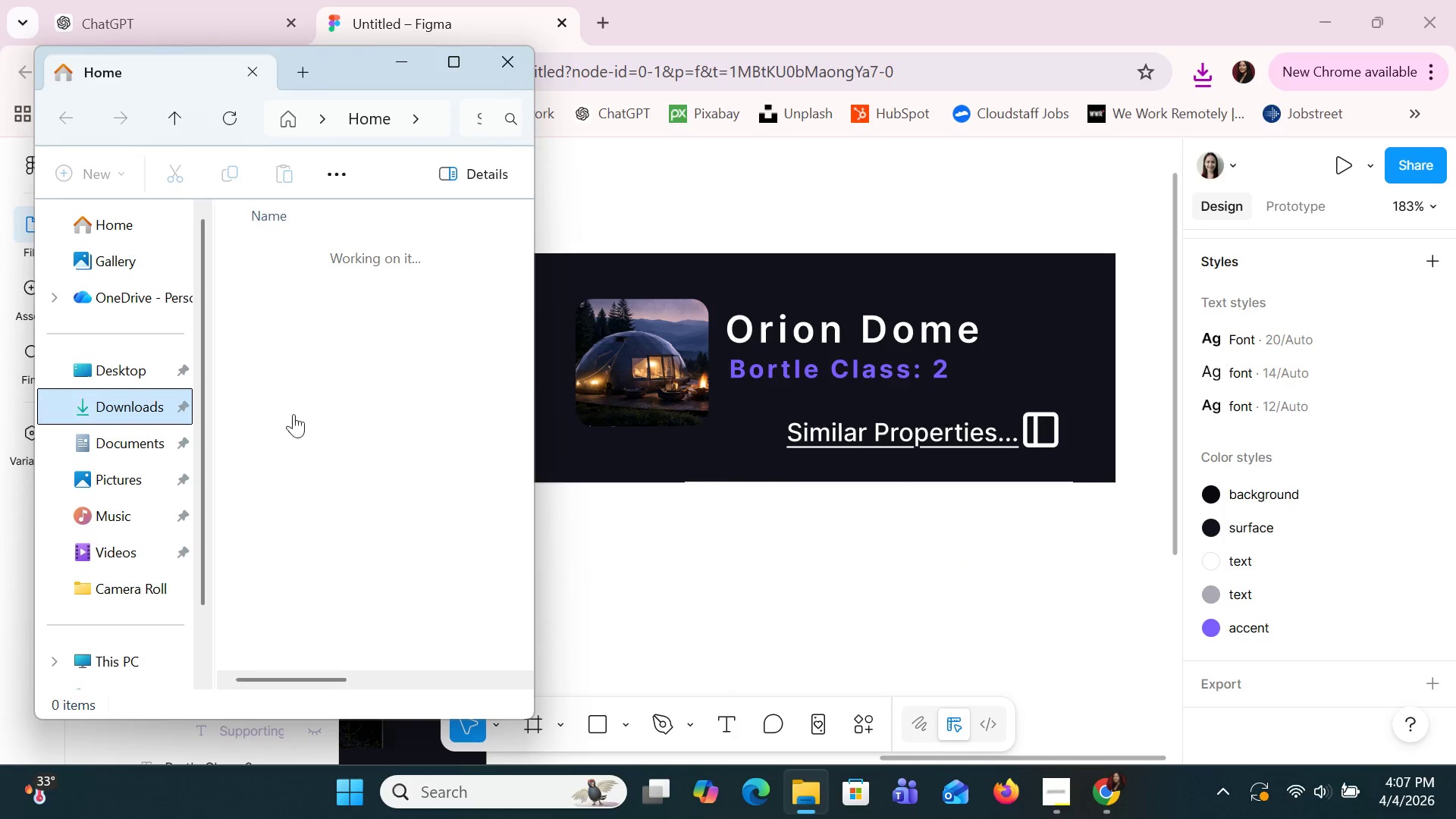 
mouse_move([350, 412])
 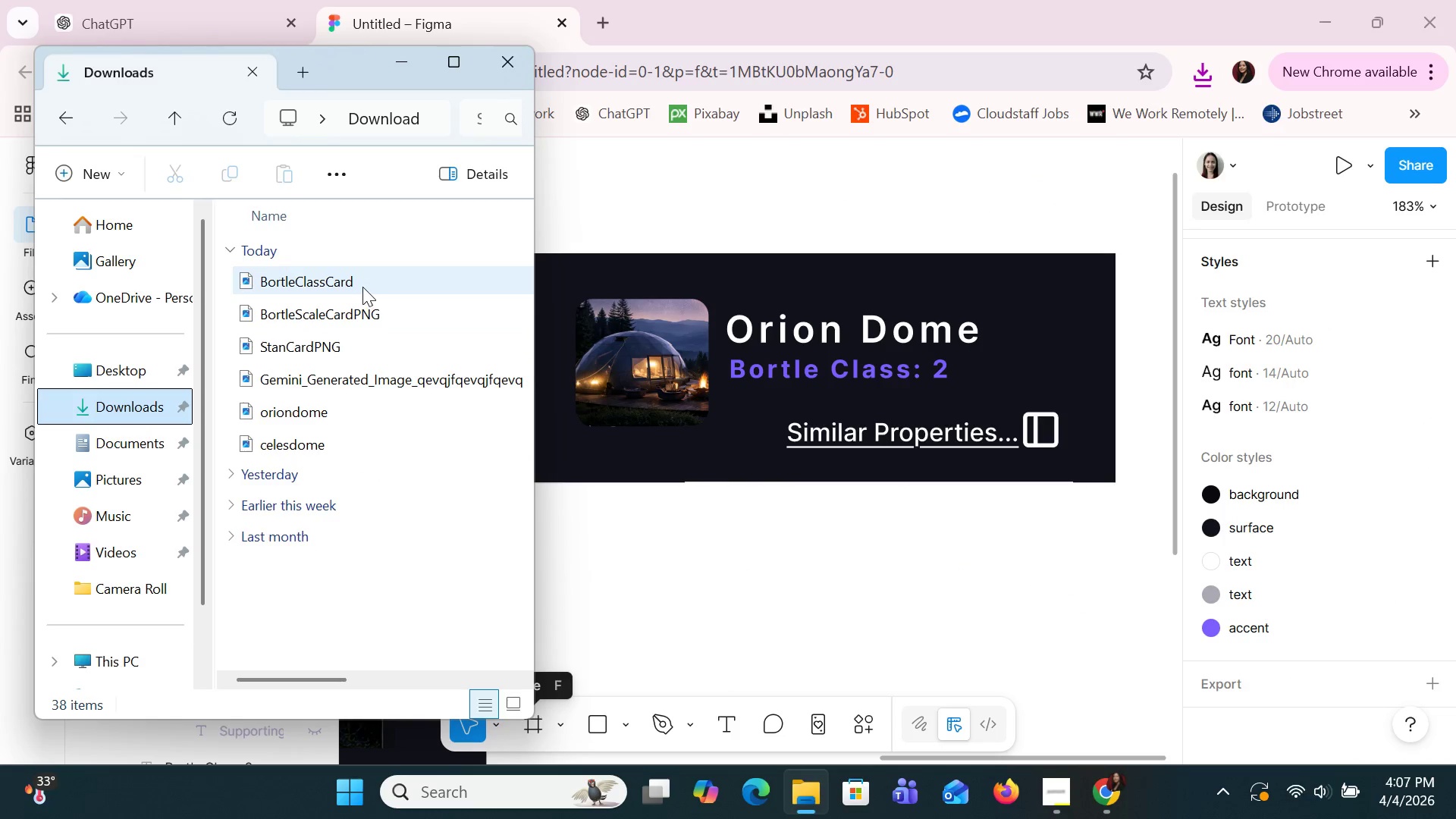 
double_click([362, 287])
 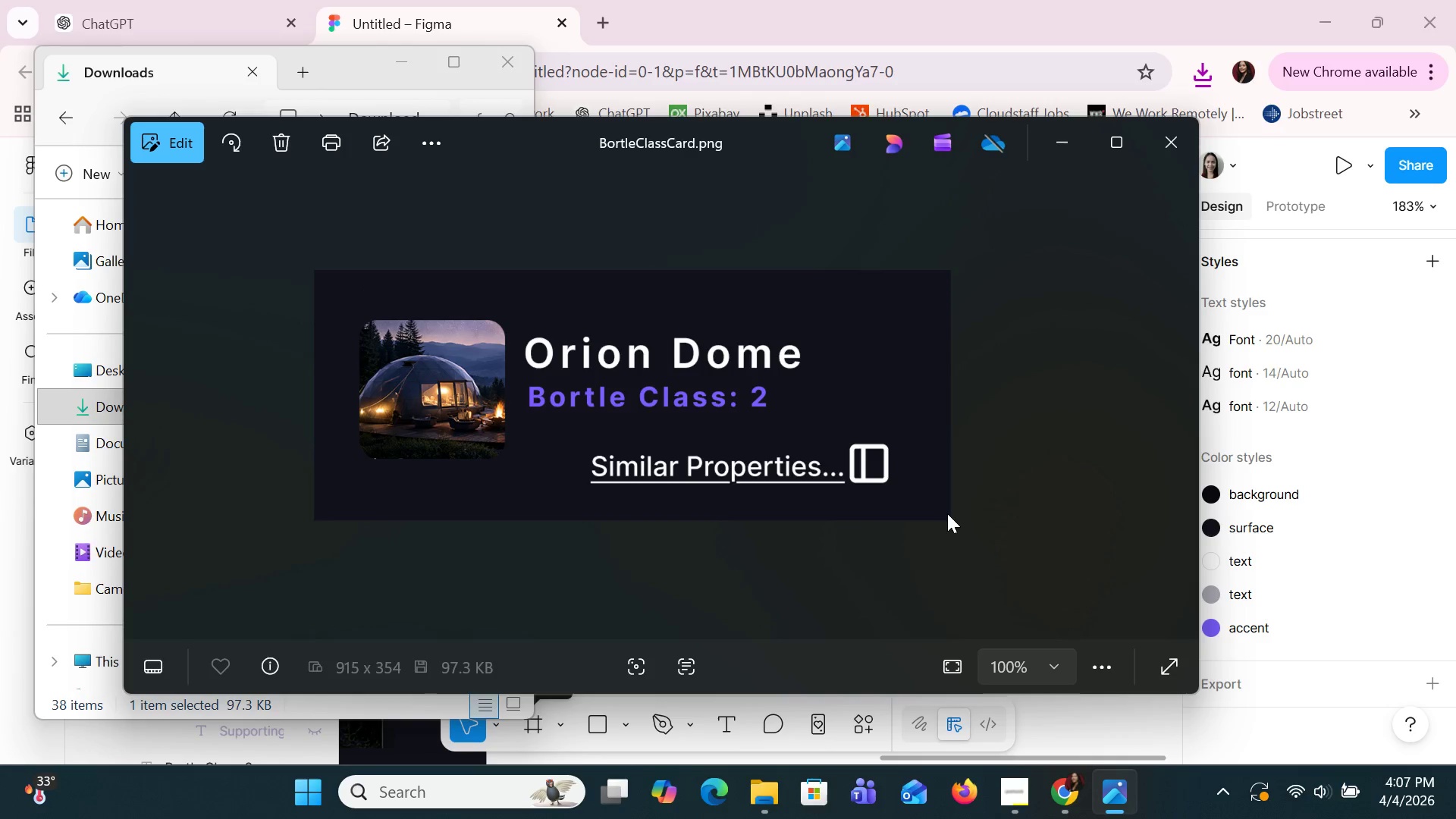 
wait(7.42)
 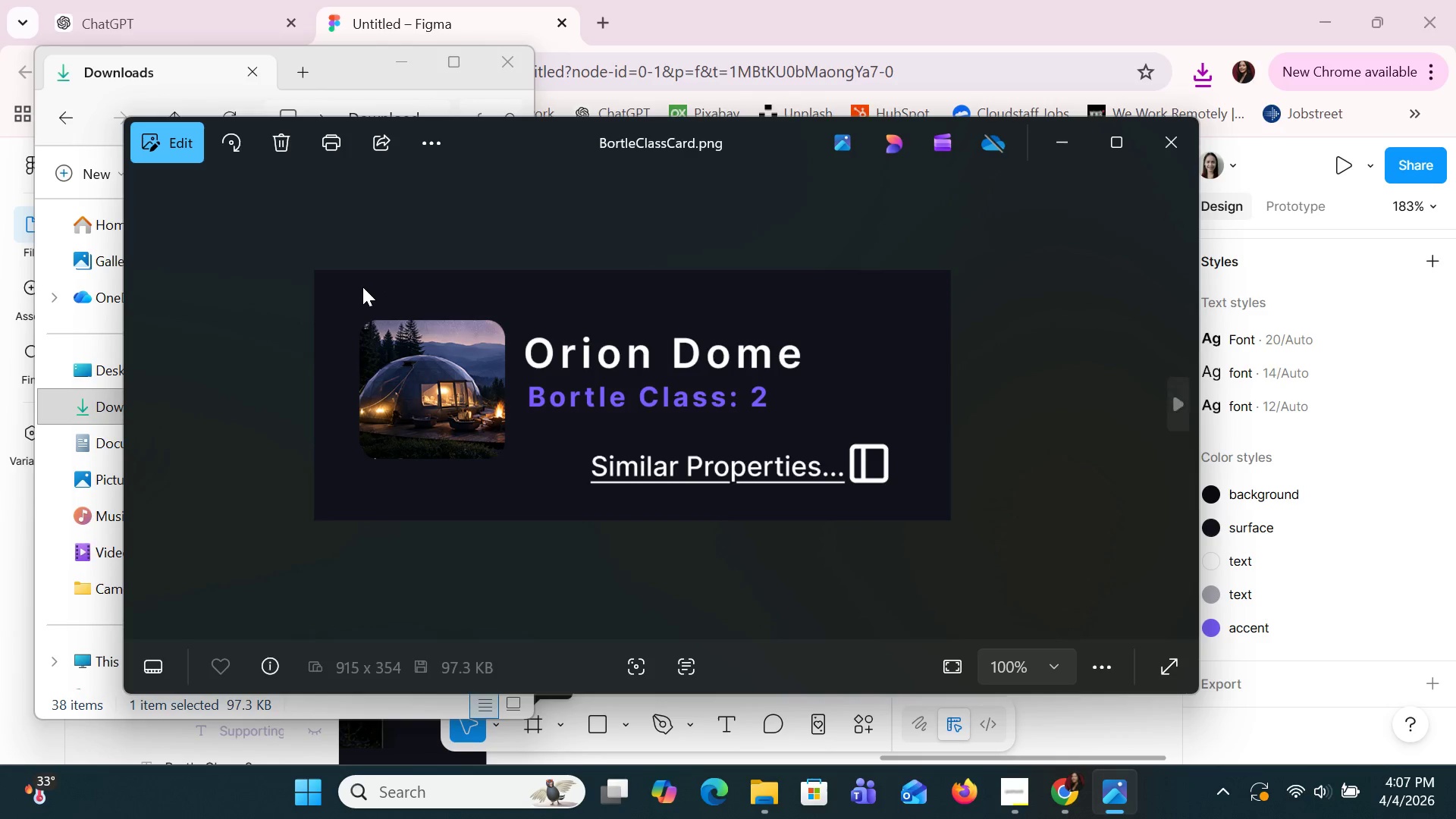 
left_click([1171, 149])
 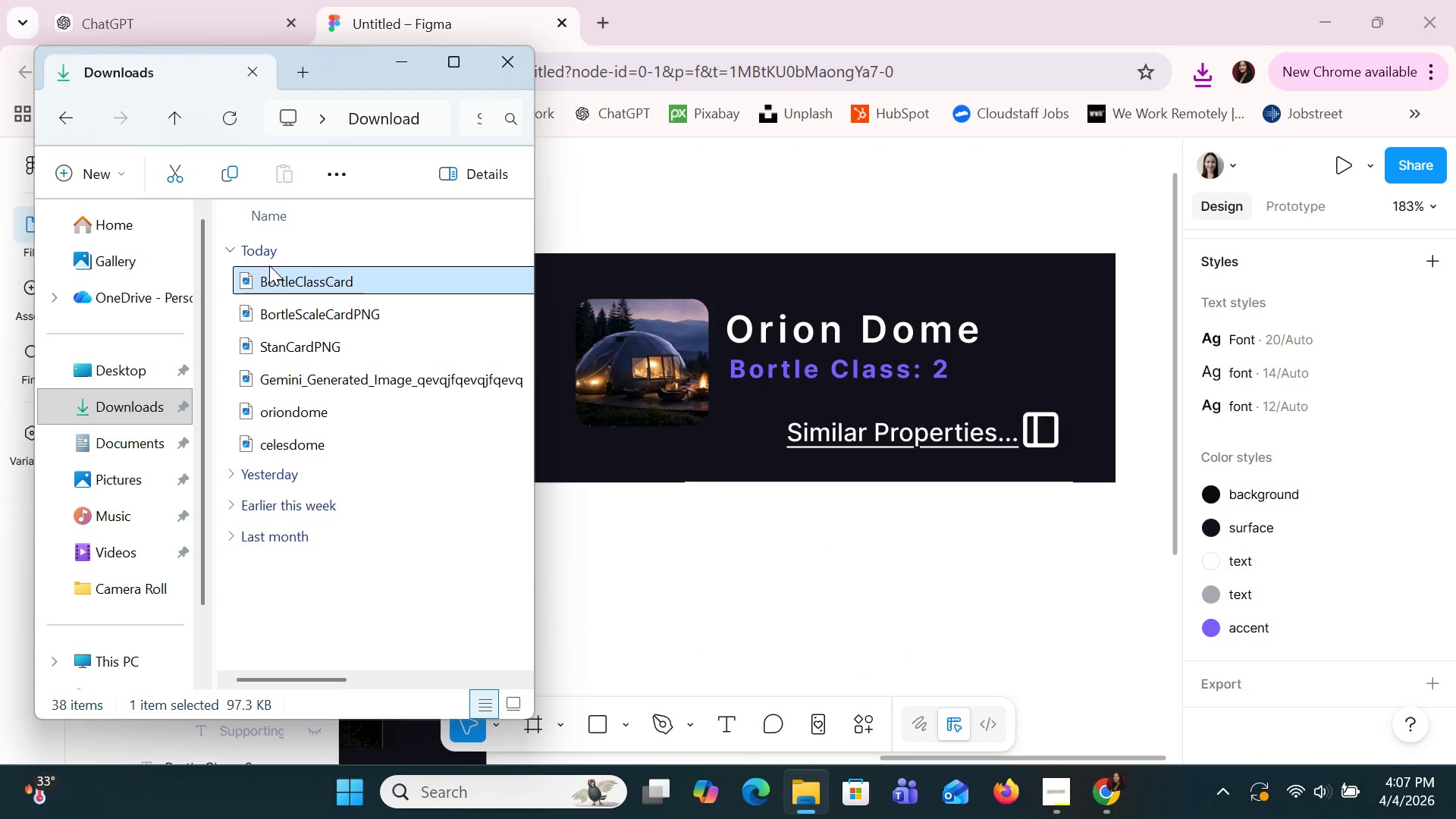 
right_click([283, 275])
 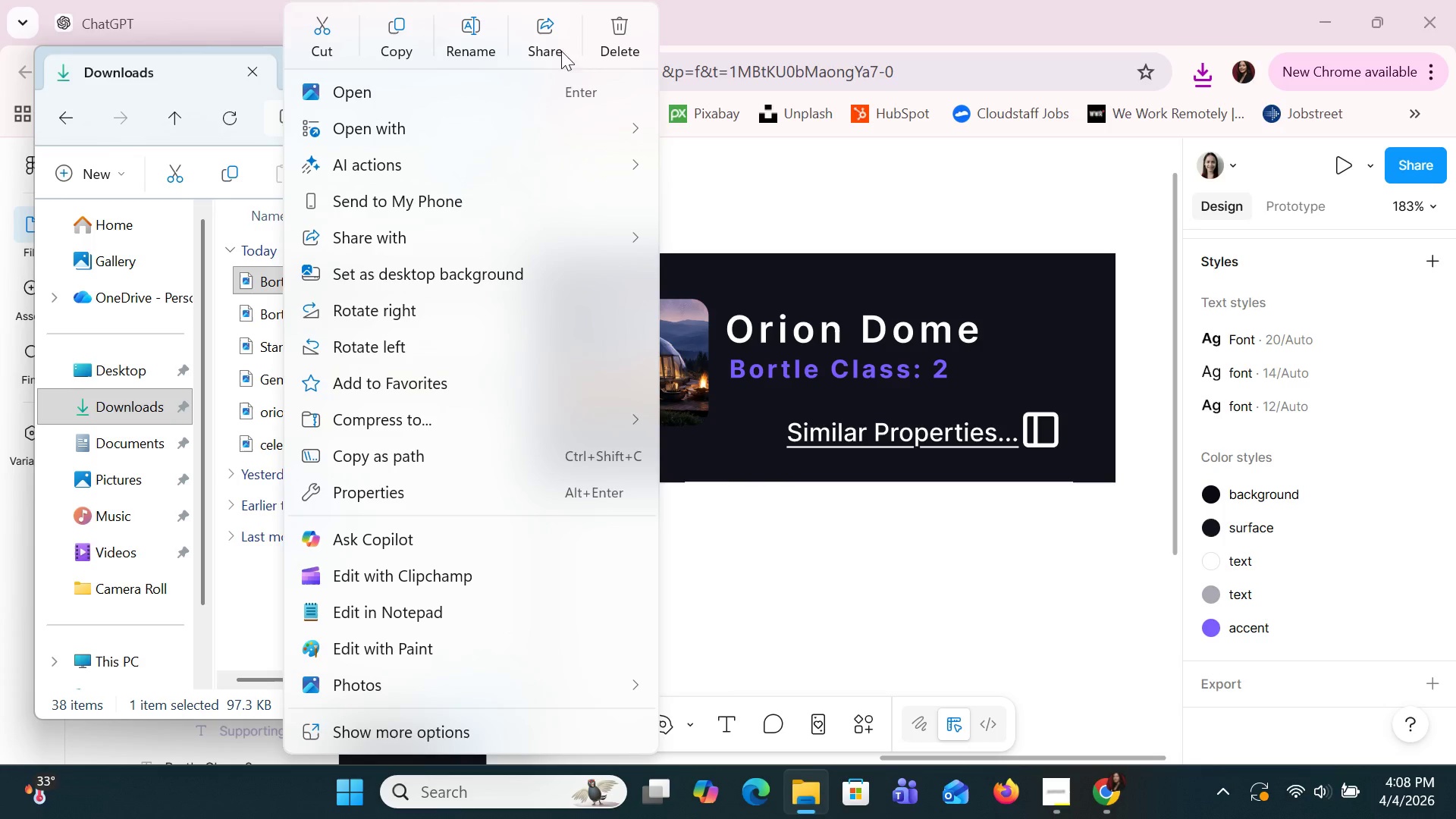 
left_click([482, 24])
 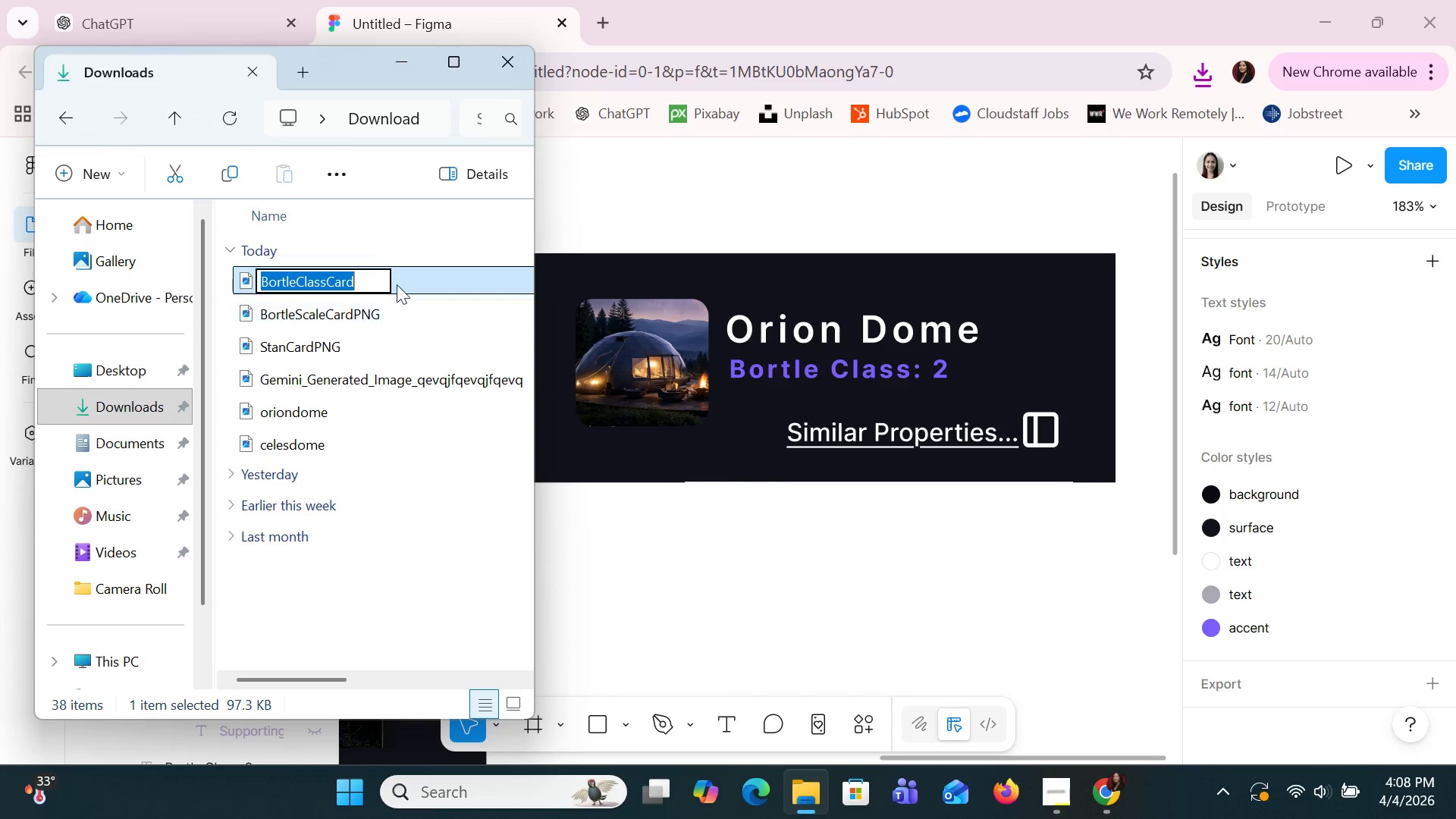 
left_click([378, 271])
 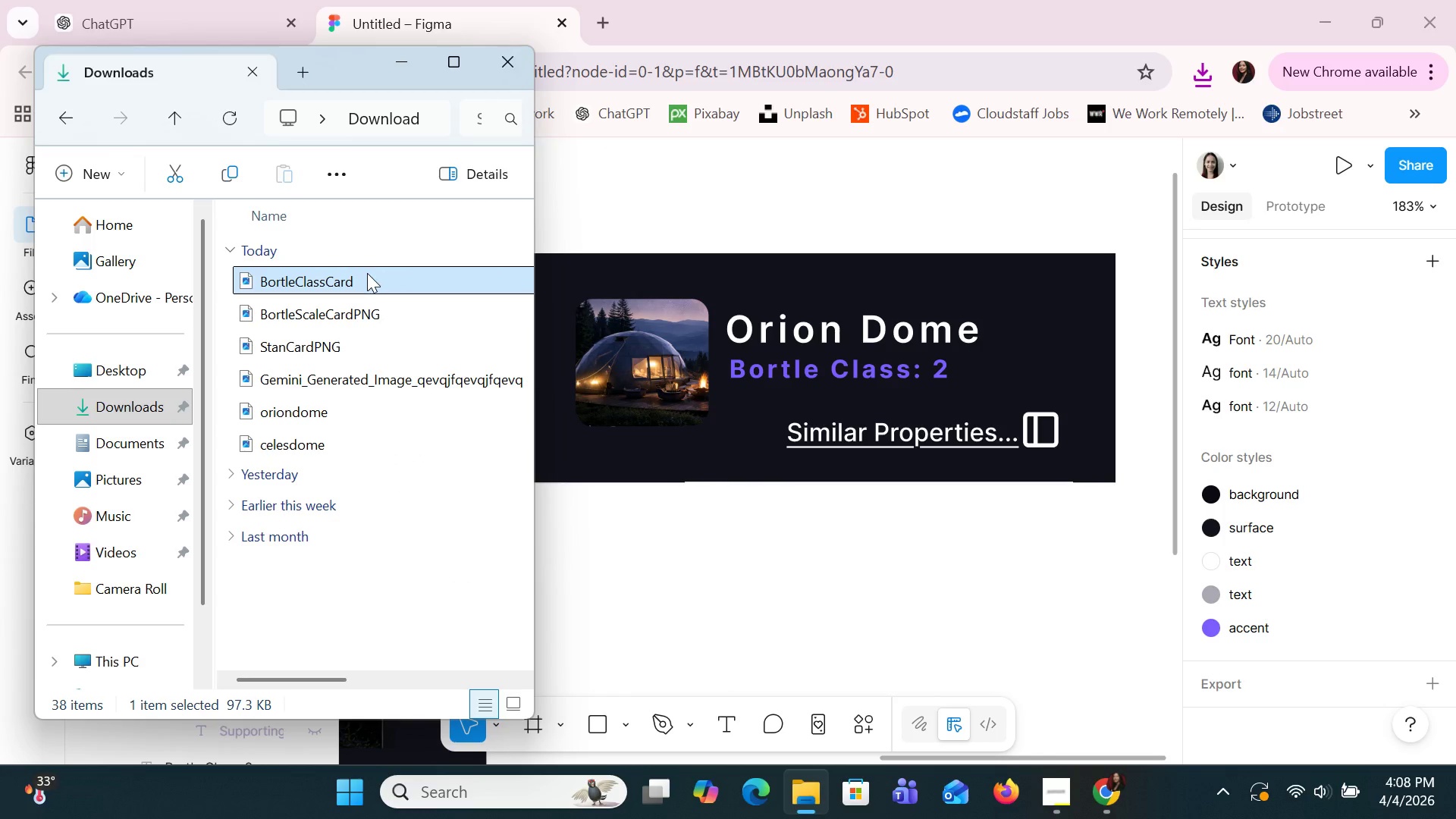 
right_click([367, 273])
 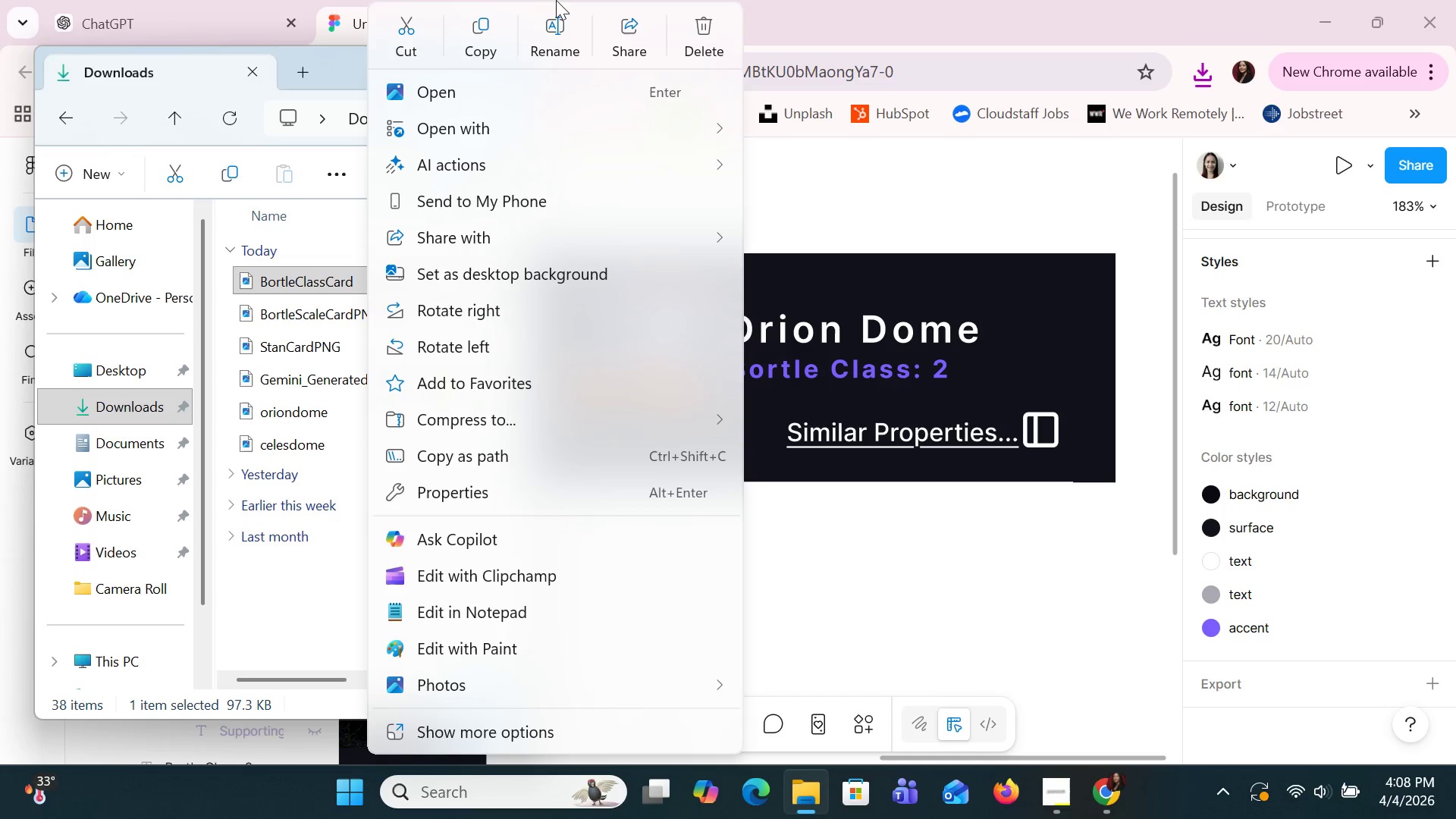 
left_click([556, 27])
 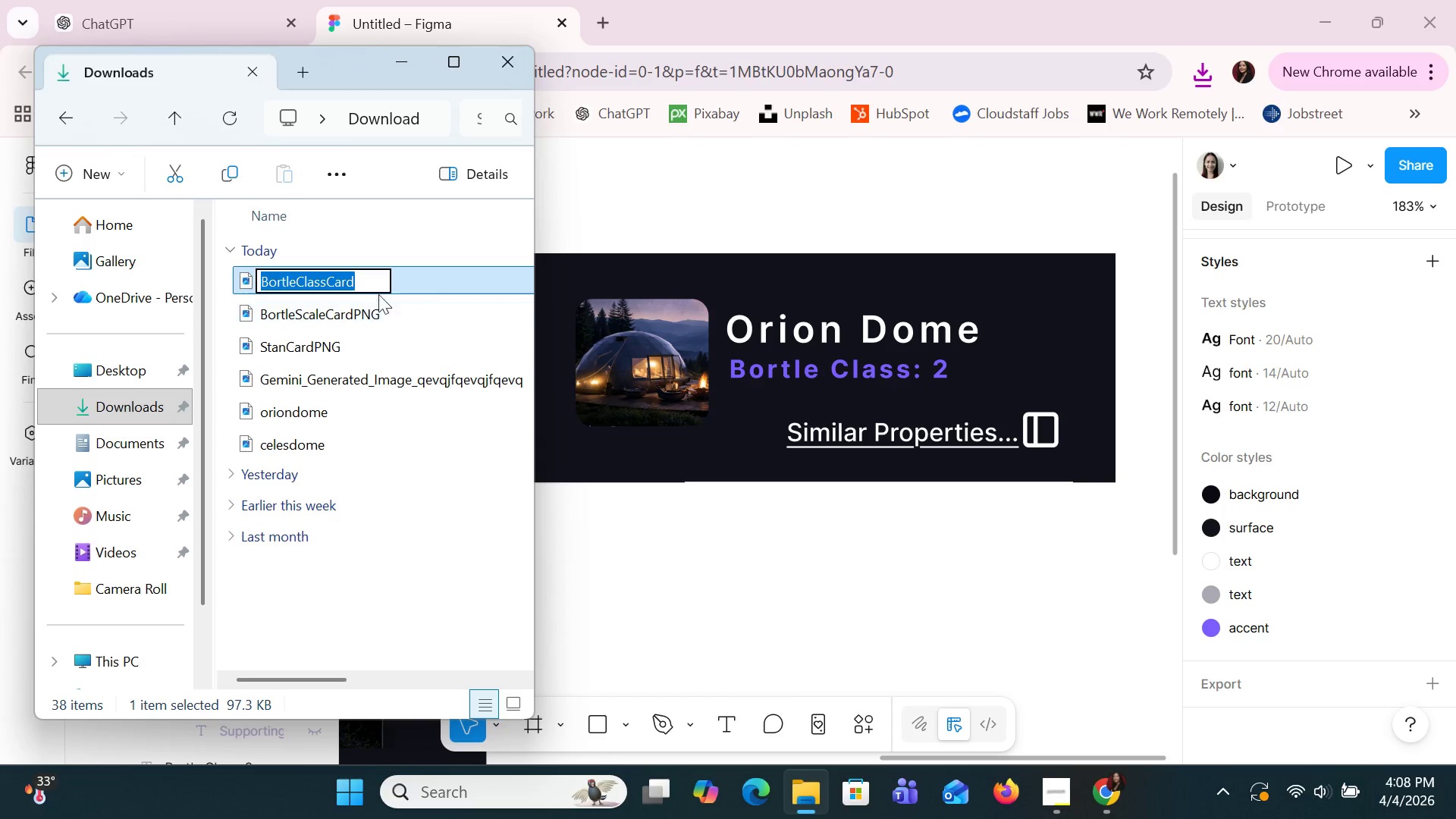 
left_click([364, 279])
 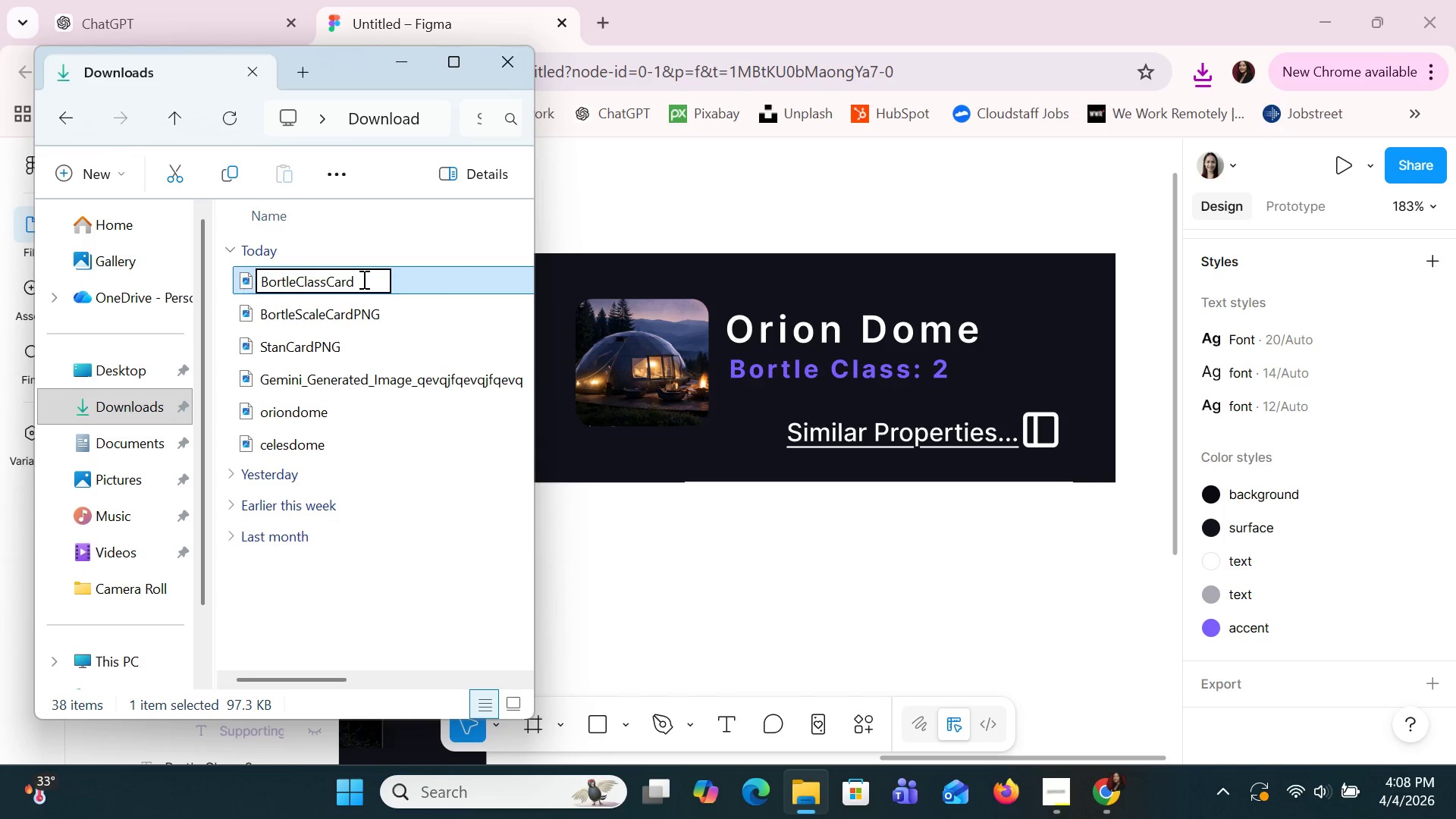 
type(PNG)
 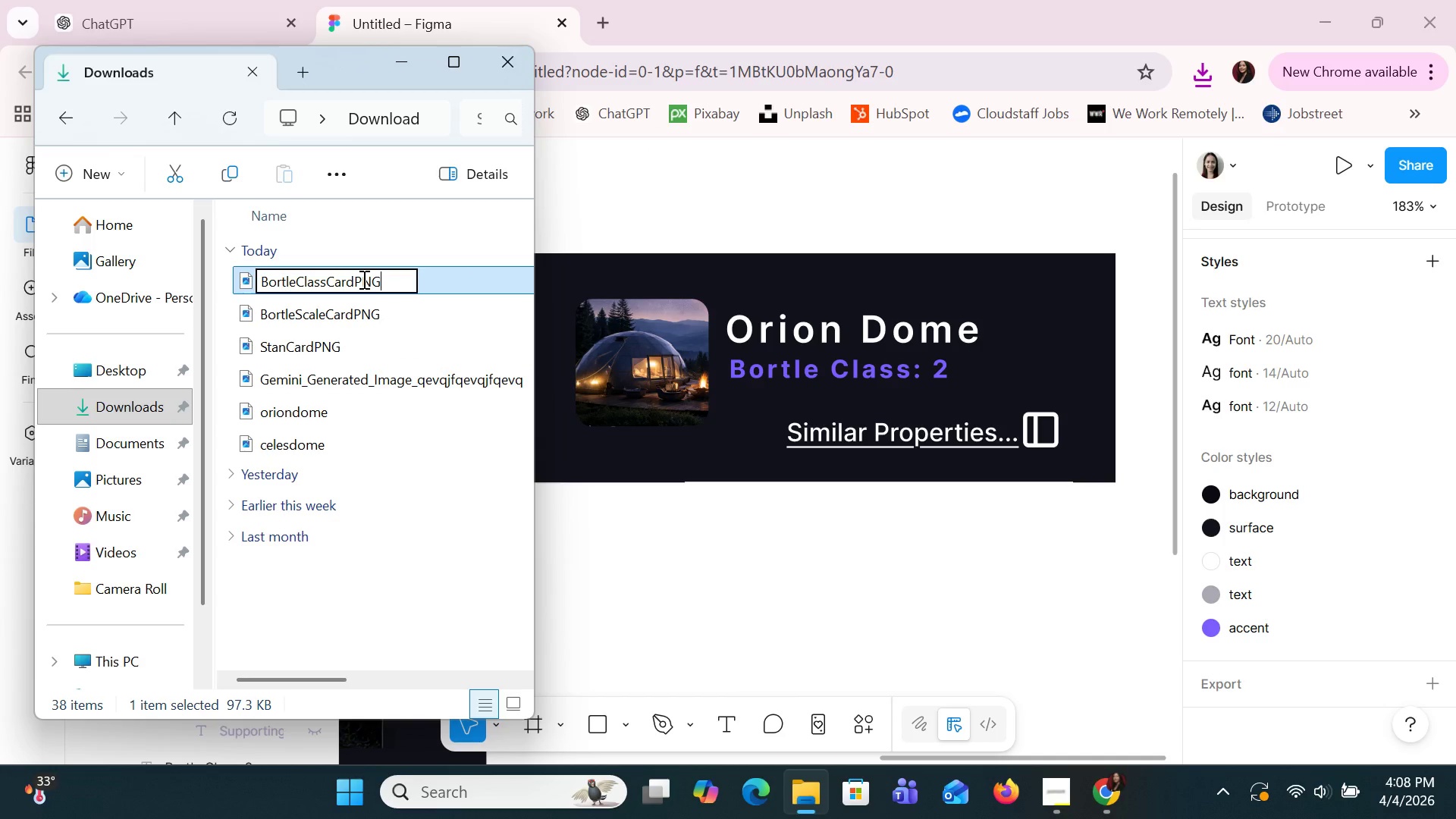 
key(Enter)
 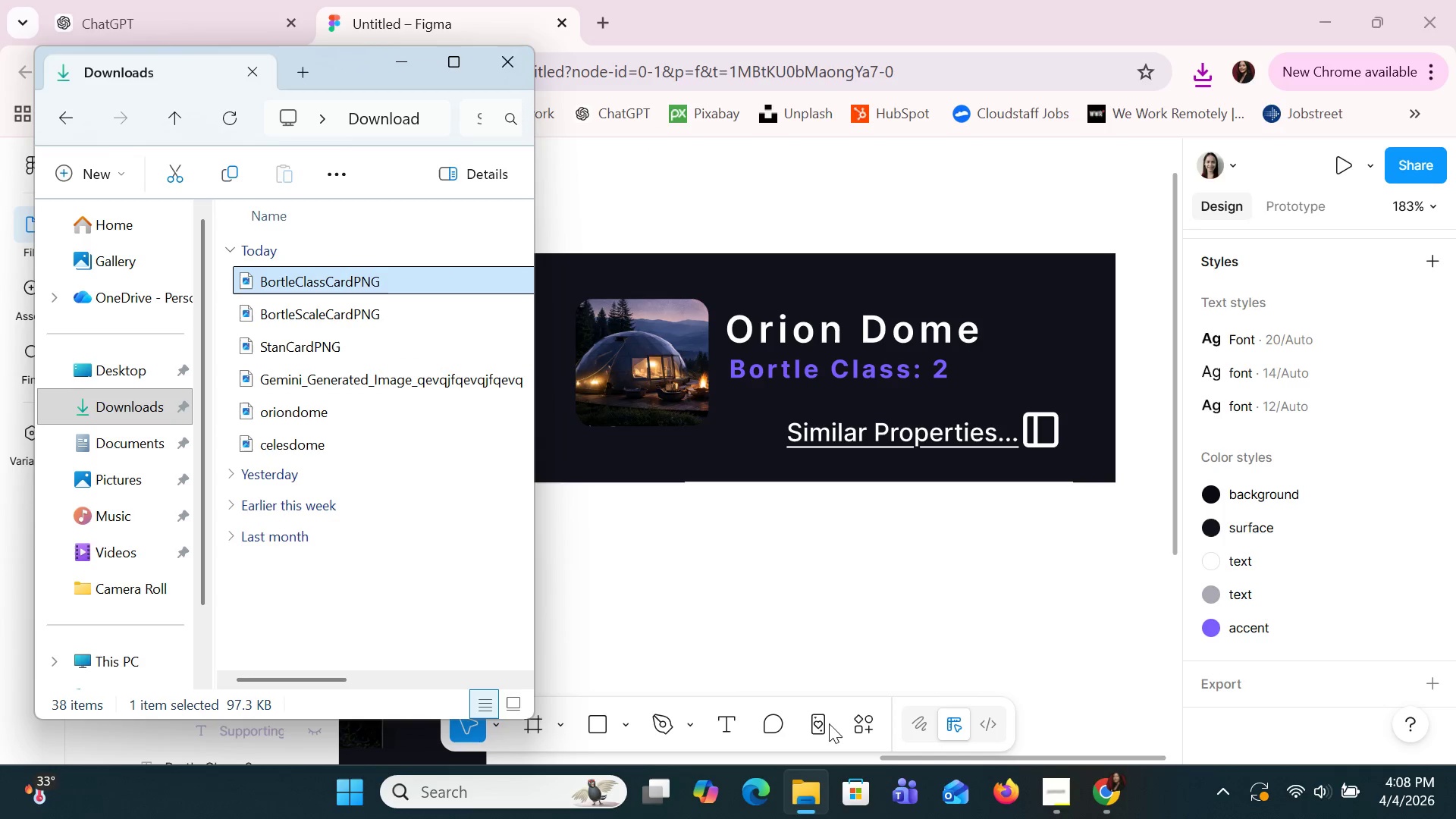 
left_click([823, 648])
 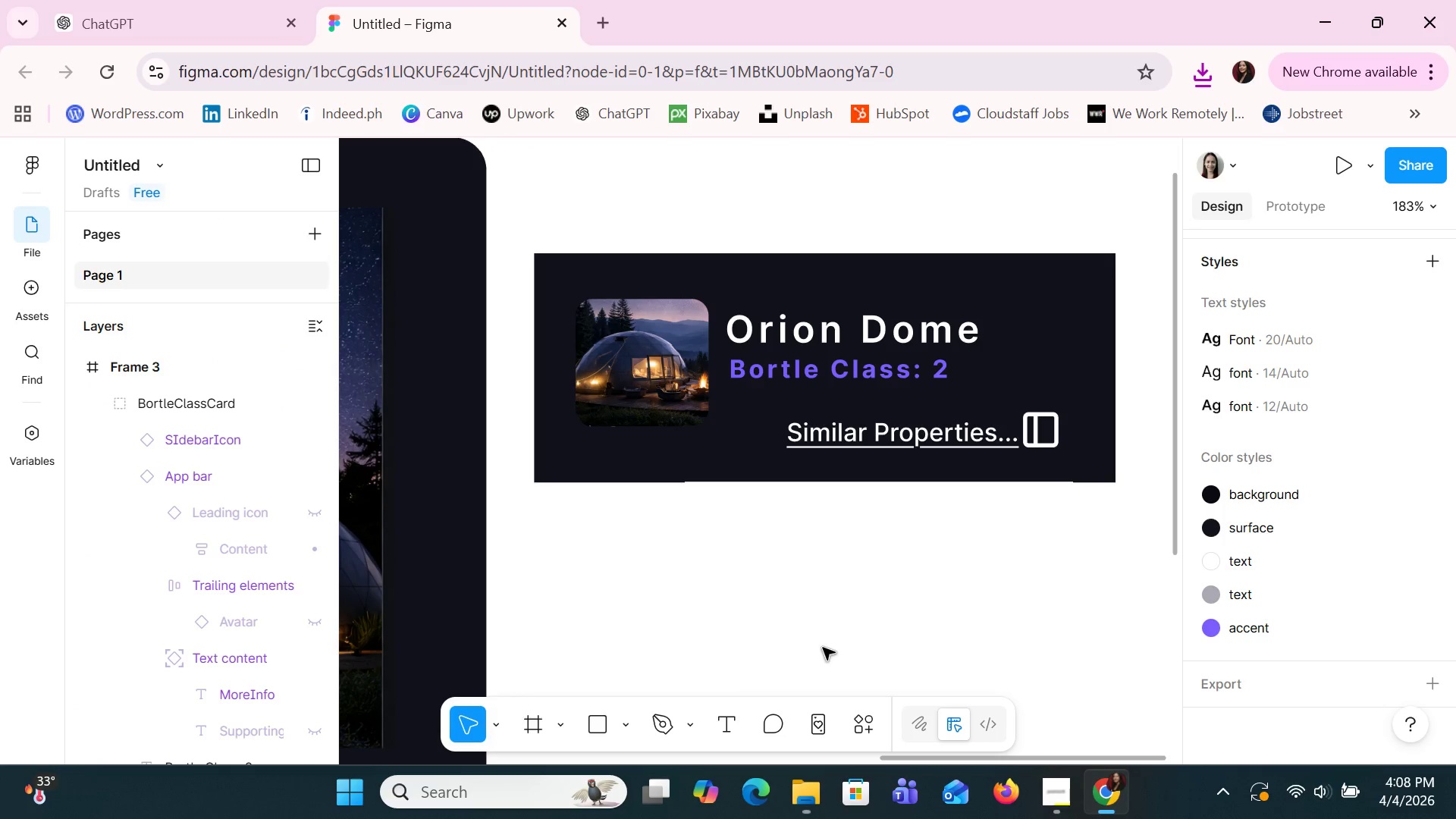 
key(Alt+AltLeft)
 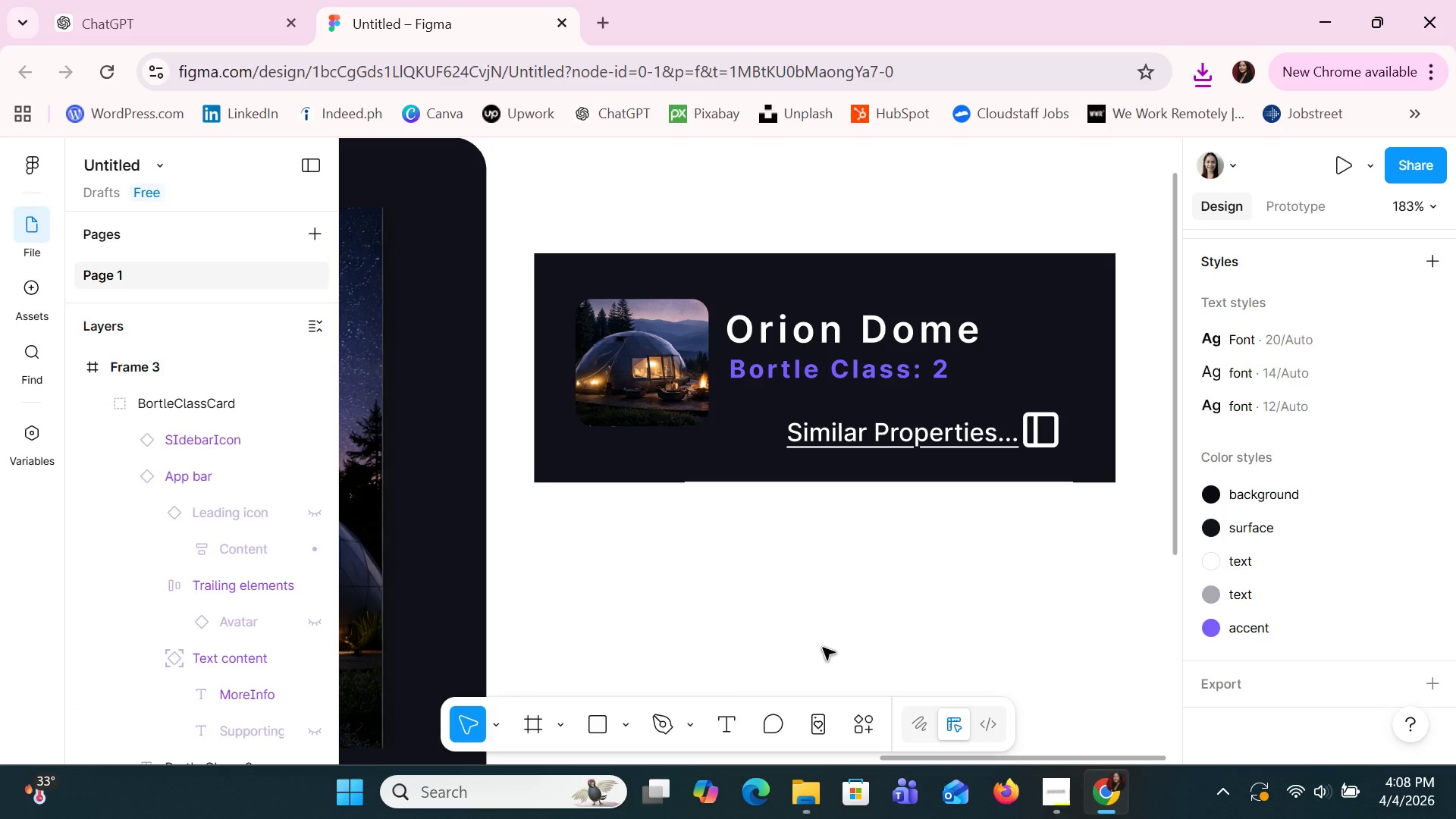 
key(Alt+Tab)
 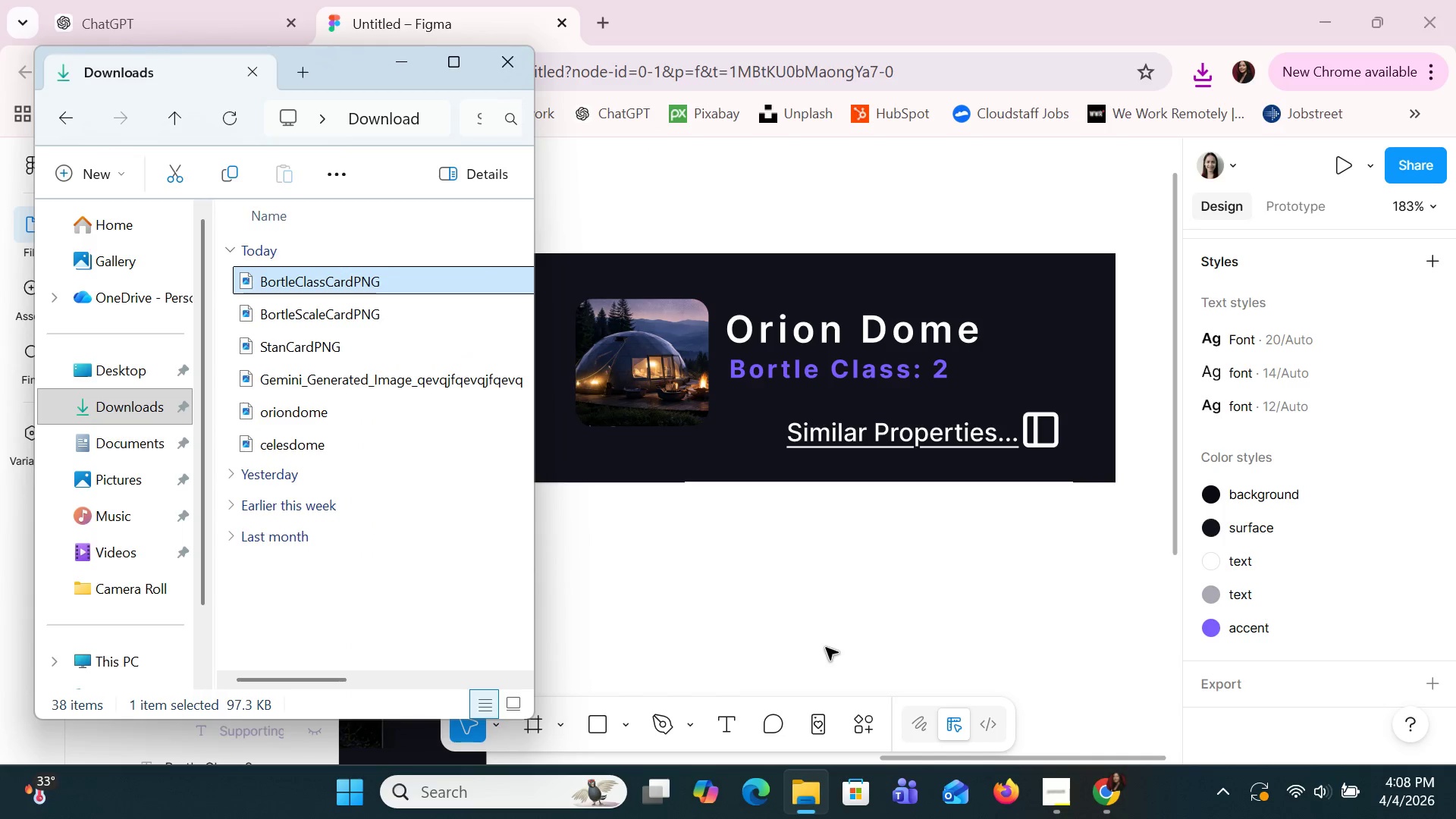 
left_click([851, 669])
 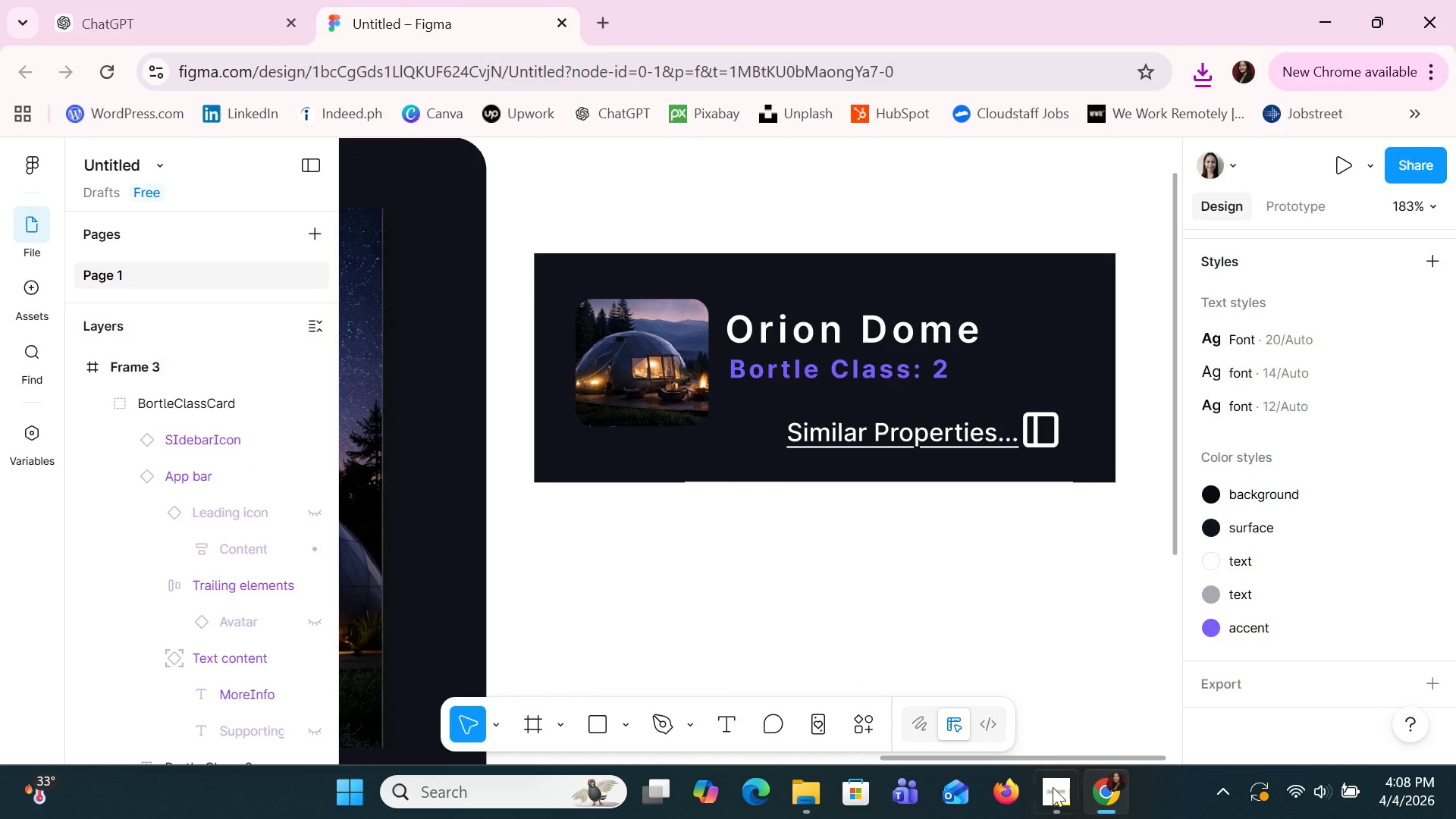 
left_click([1063, 801])